 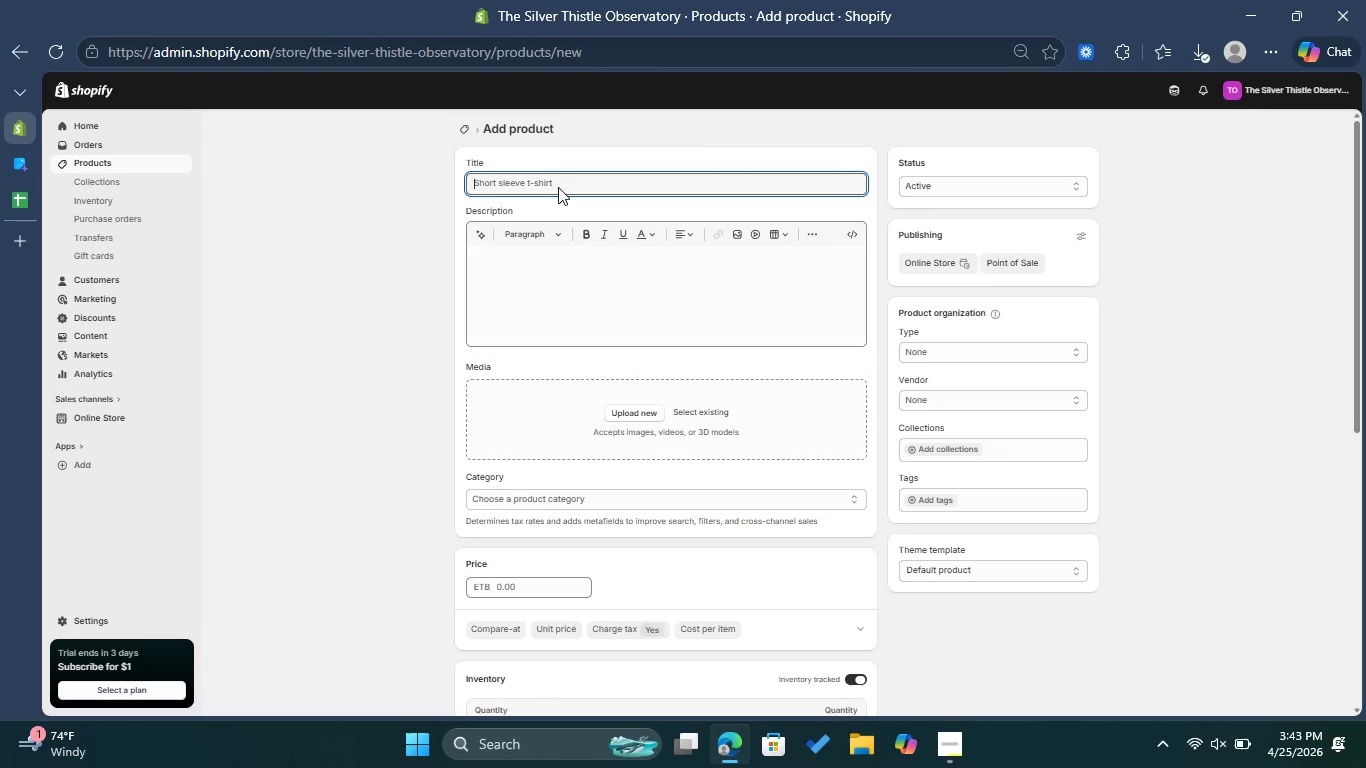 
type(Velvet Gloaming Turndown service)
 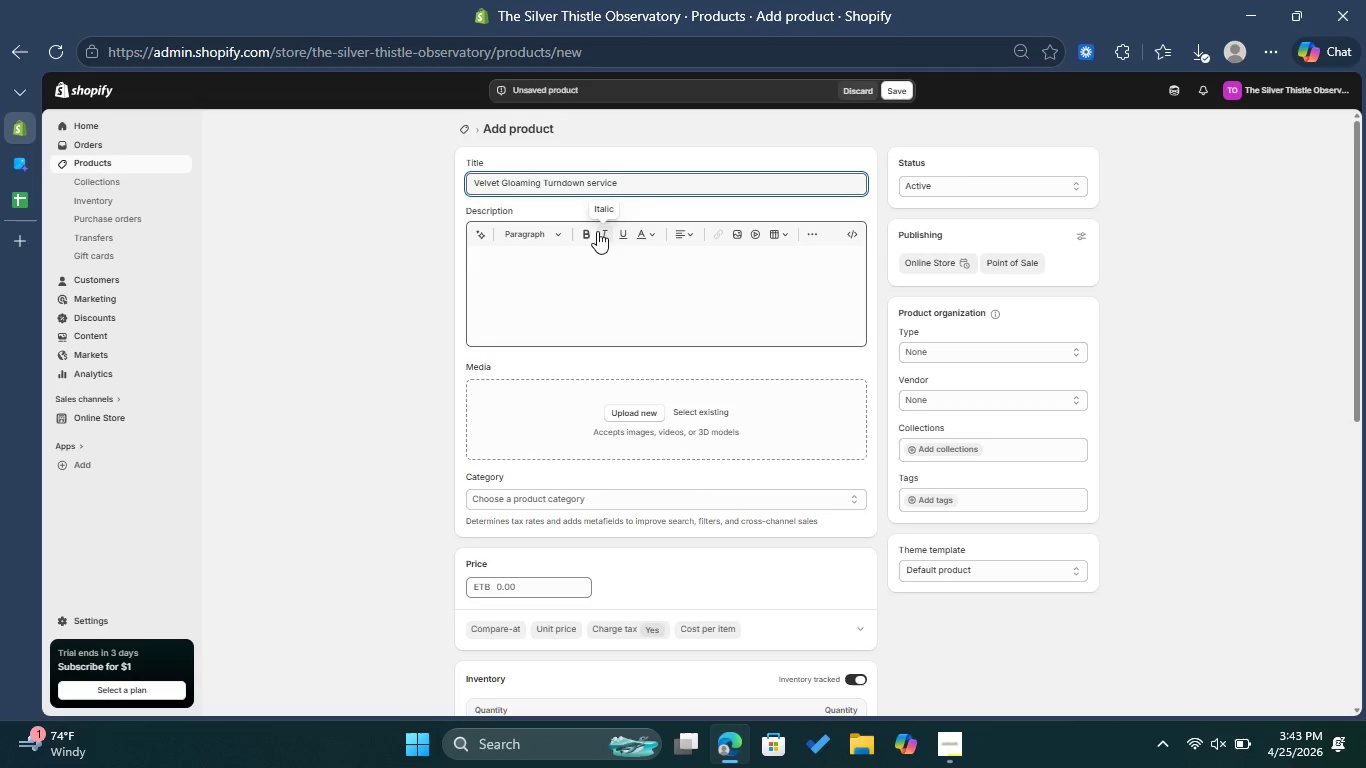 
left_click([592, 180])
 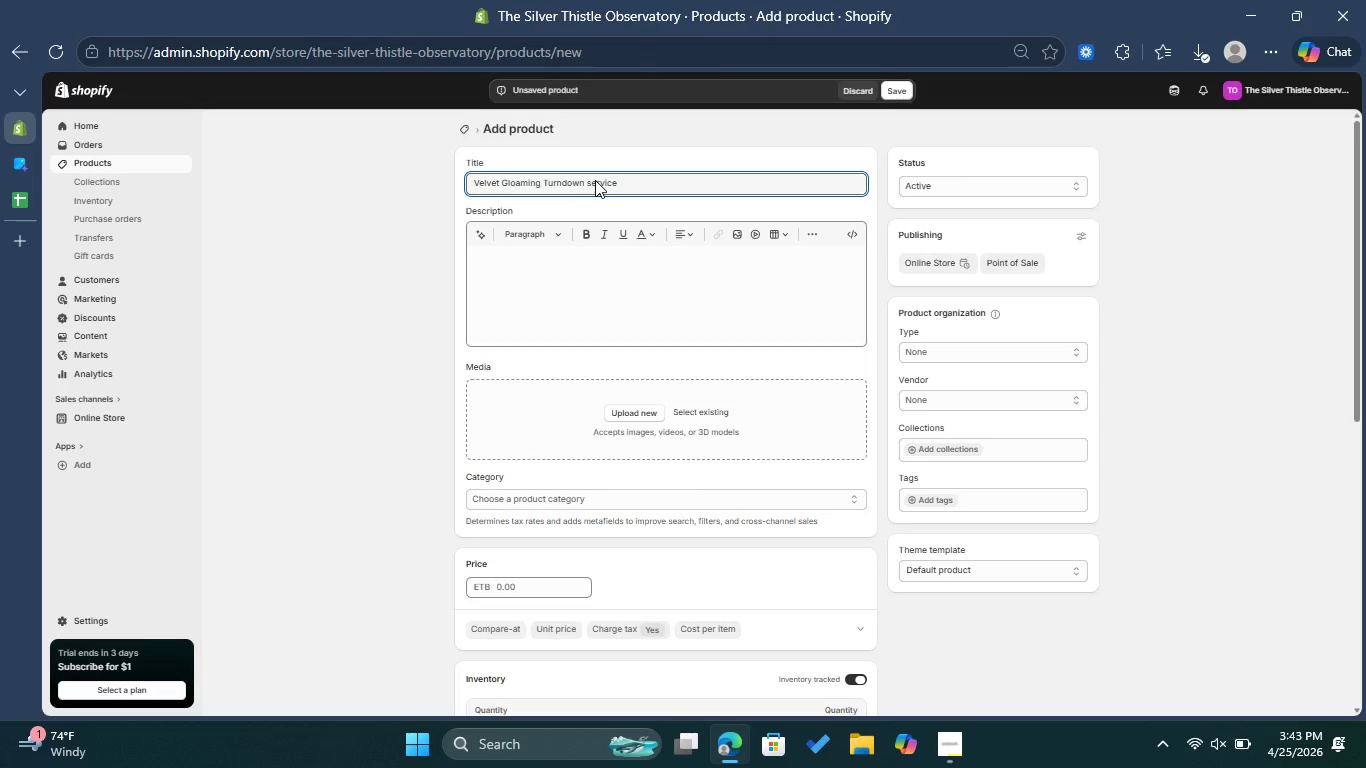 
key(Backspace)
 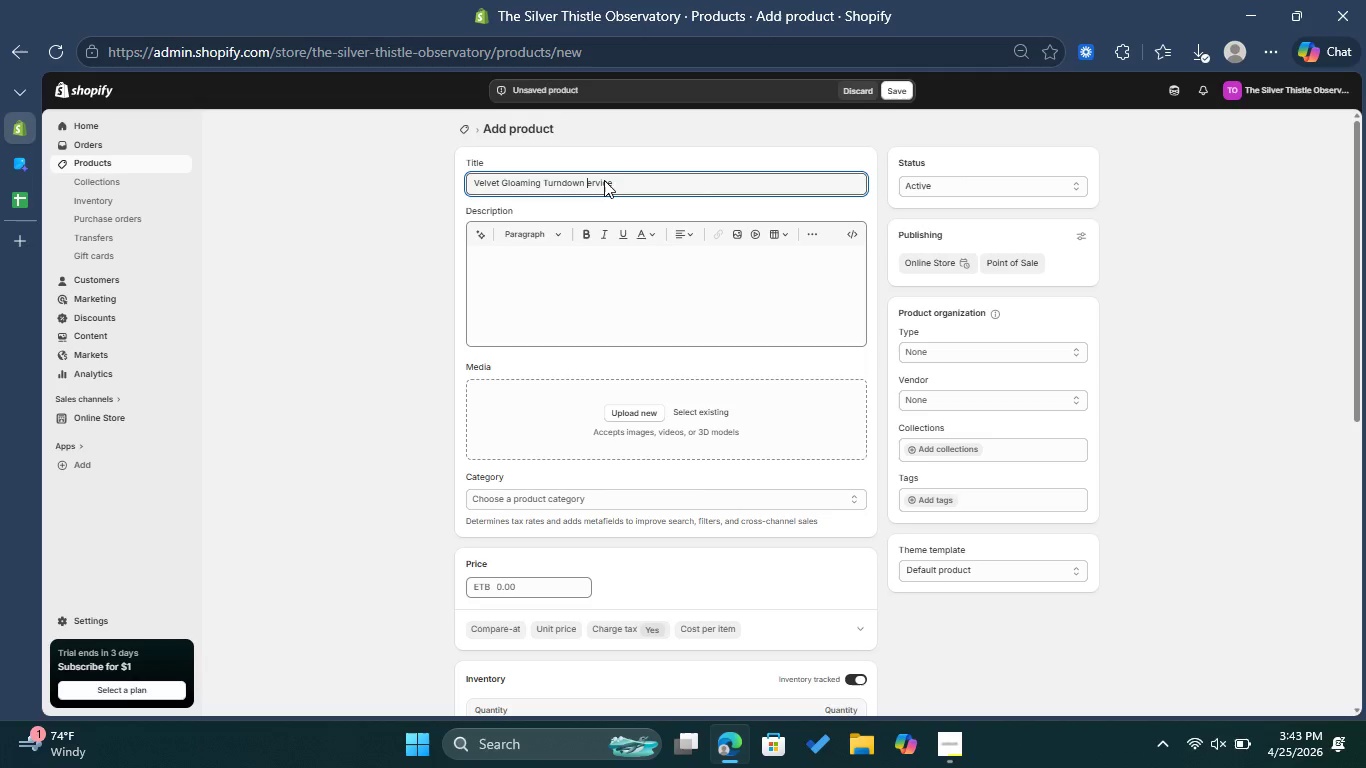 
key(Shift+S)
 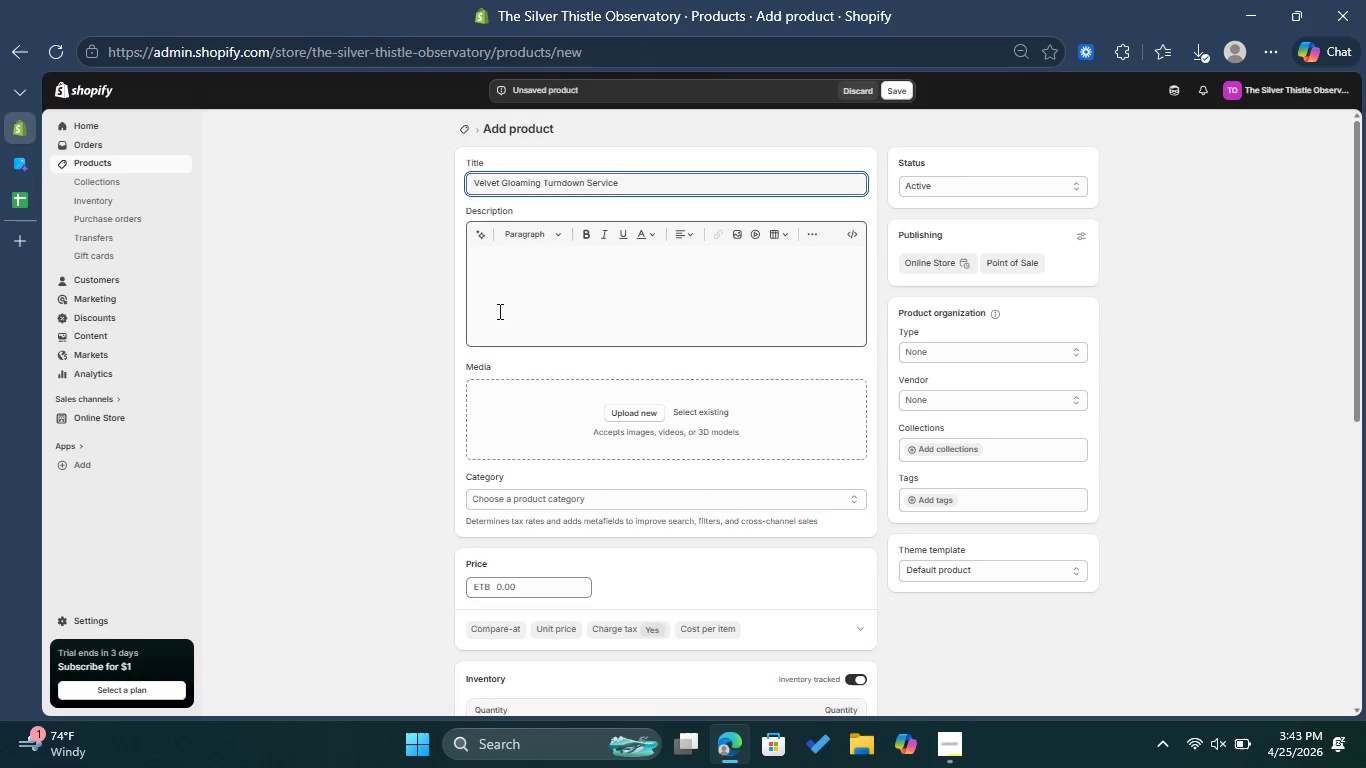 
left_click([512, 296])
 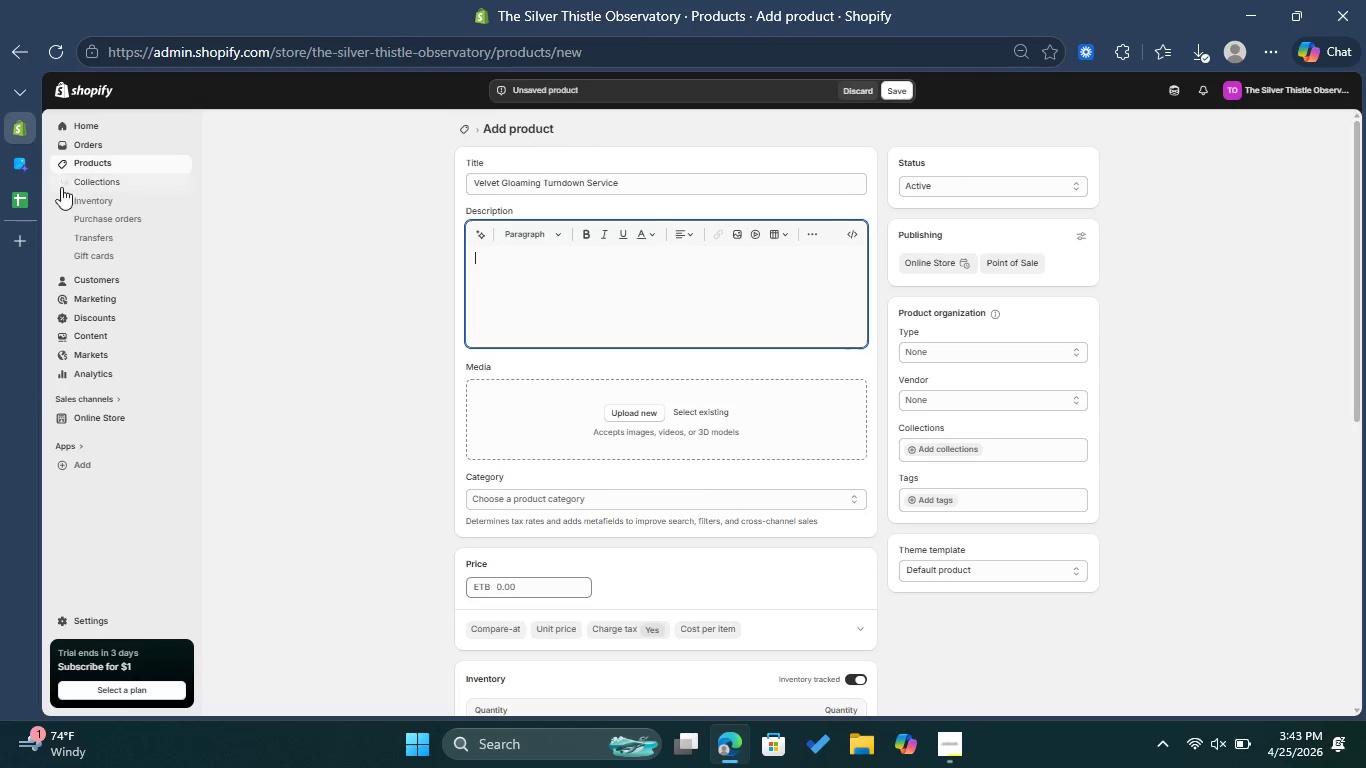 
wait(5.03)
 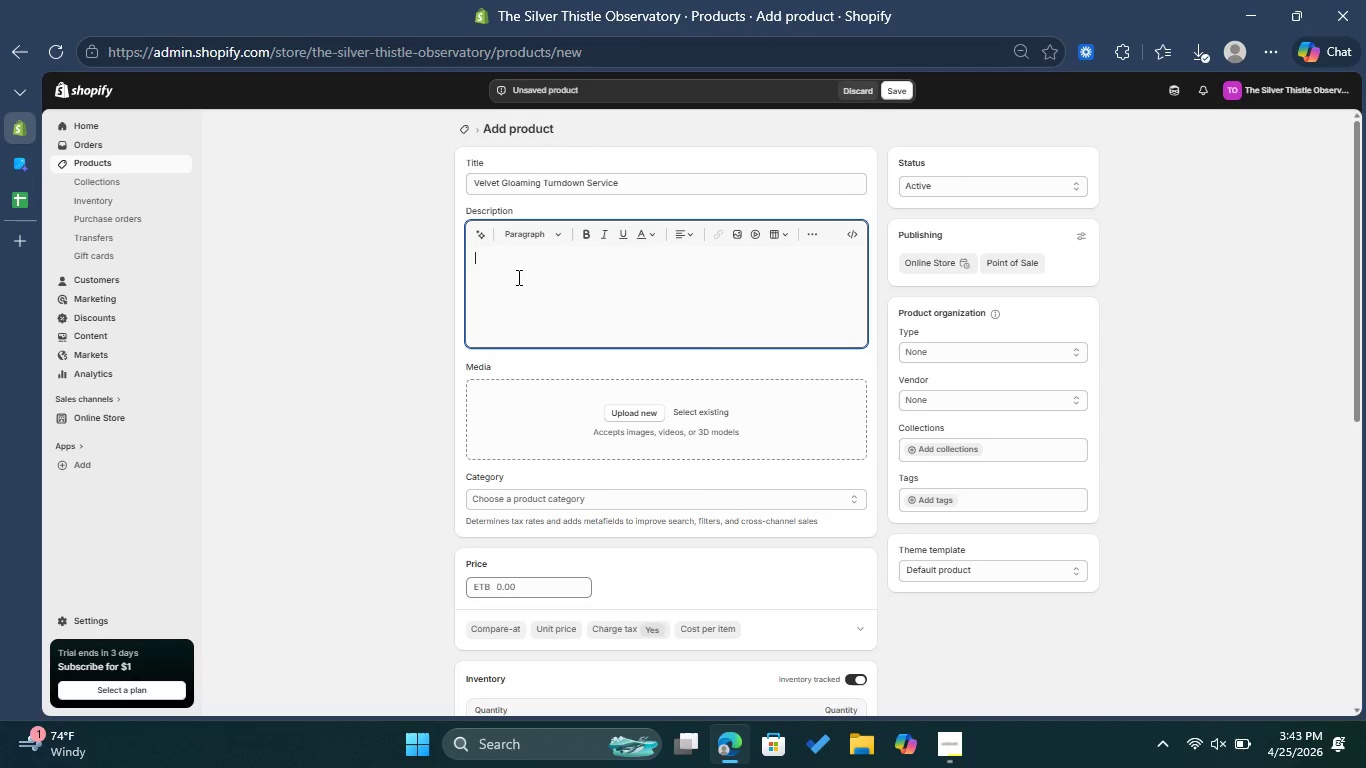 
left_click([28, 195])
 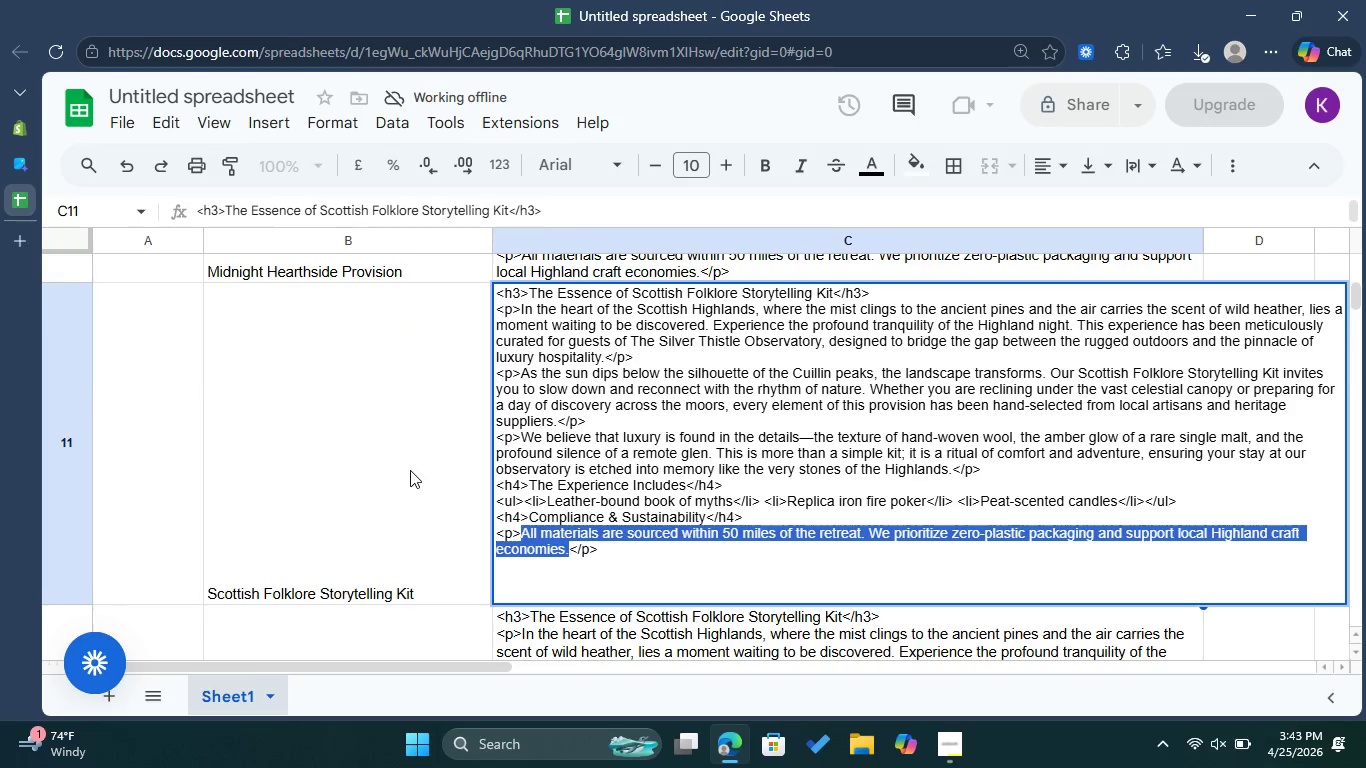 
left_click([410, 470])
 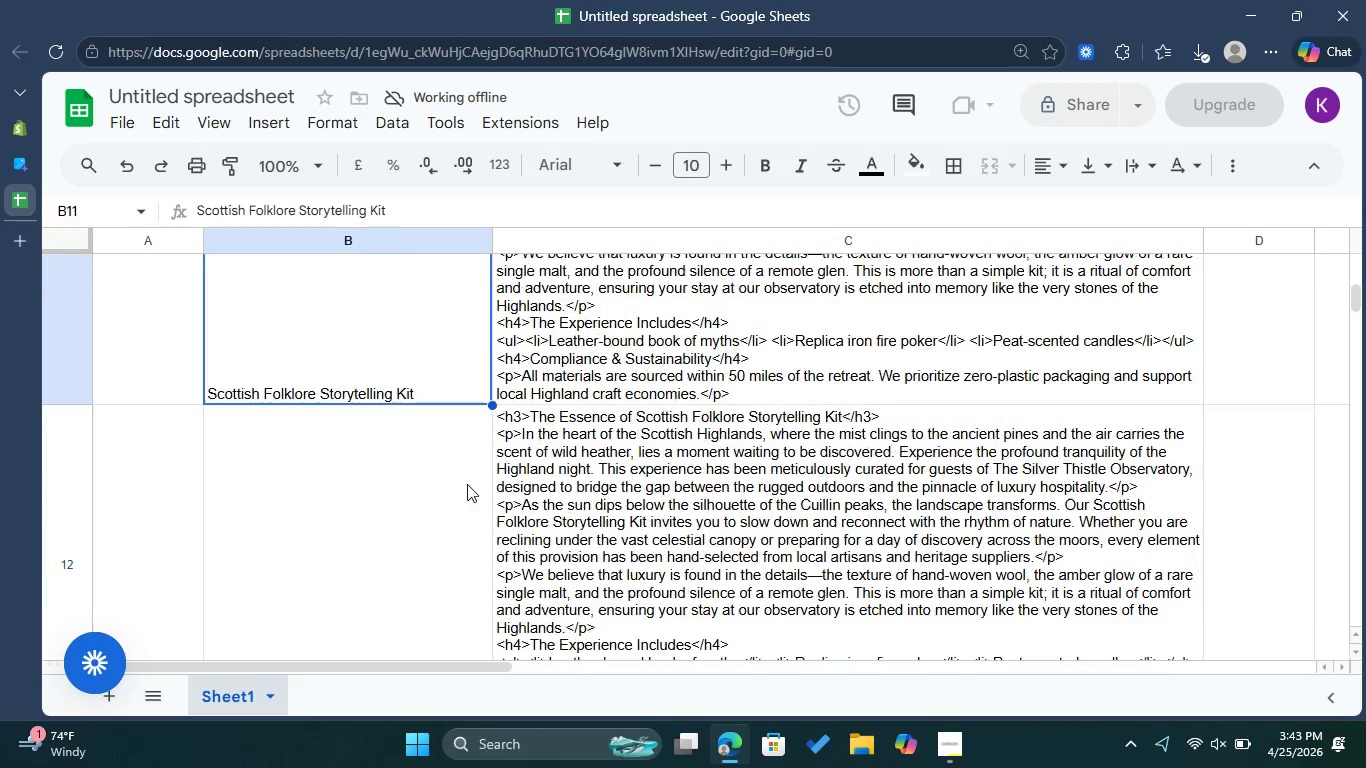 
scroll: coordinate [467, 484], scroll_direction: down, amount: 9.0
 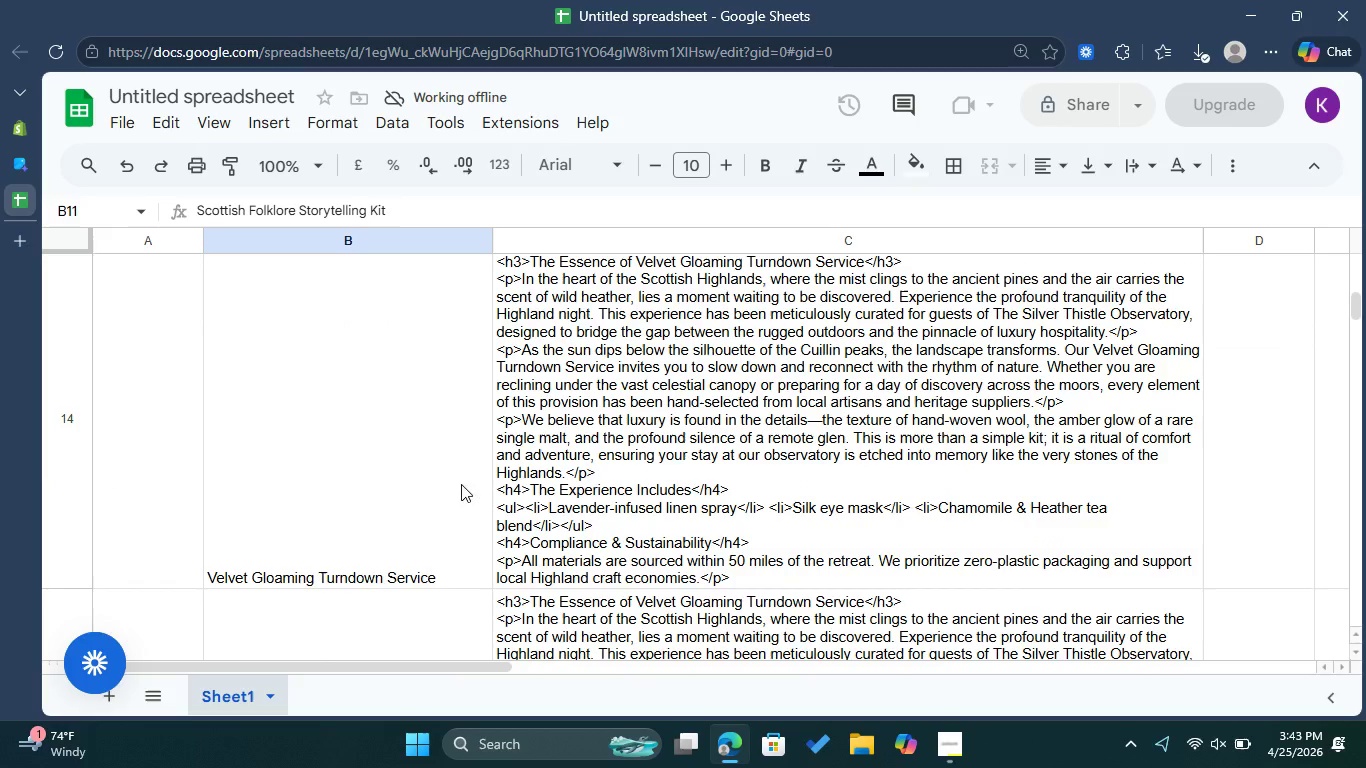 
left_click([414, 480])
 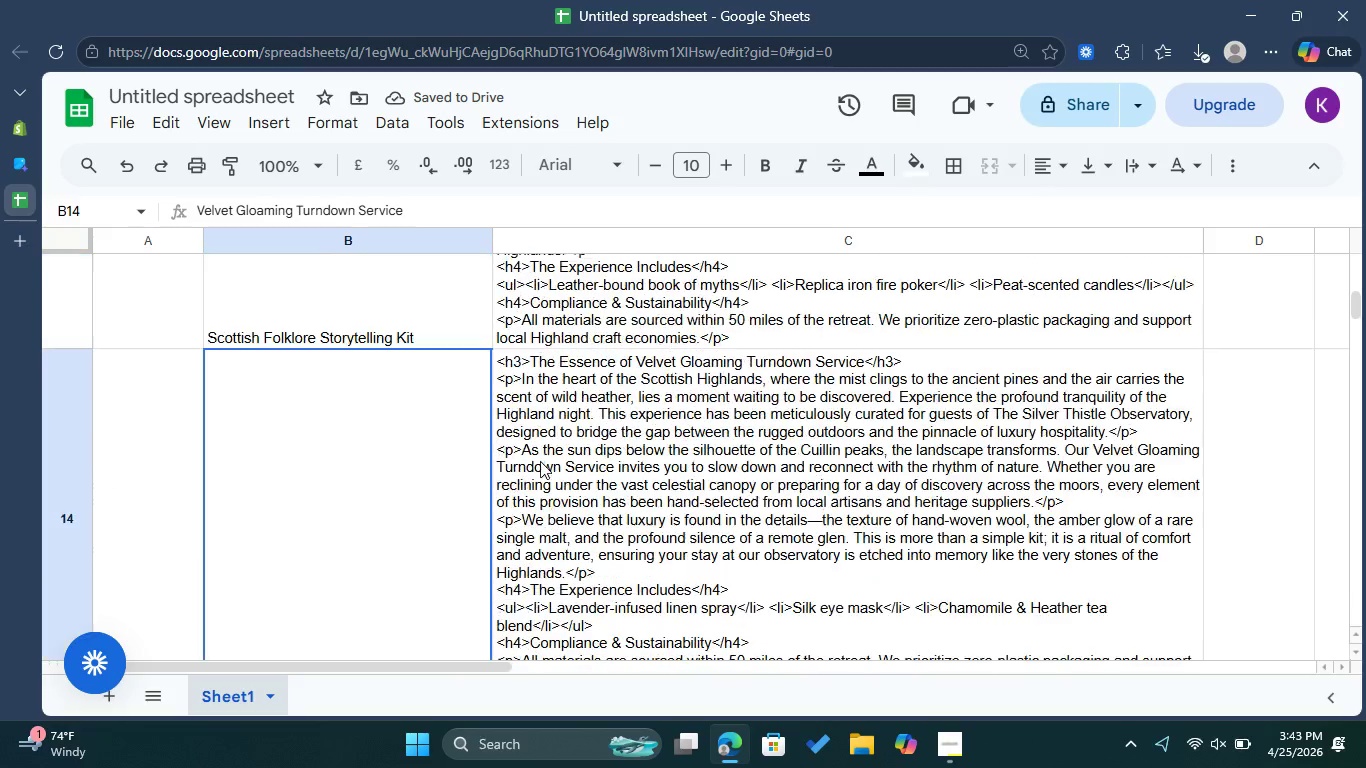 
scroll: coordinate [554, 461], scroll_direction: none, amount: 0.0
 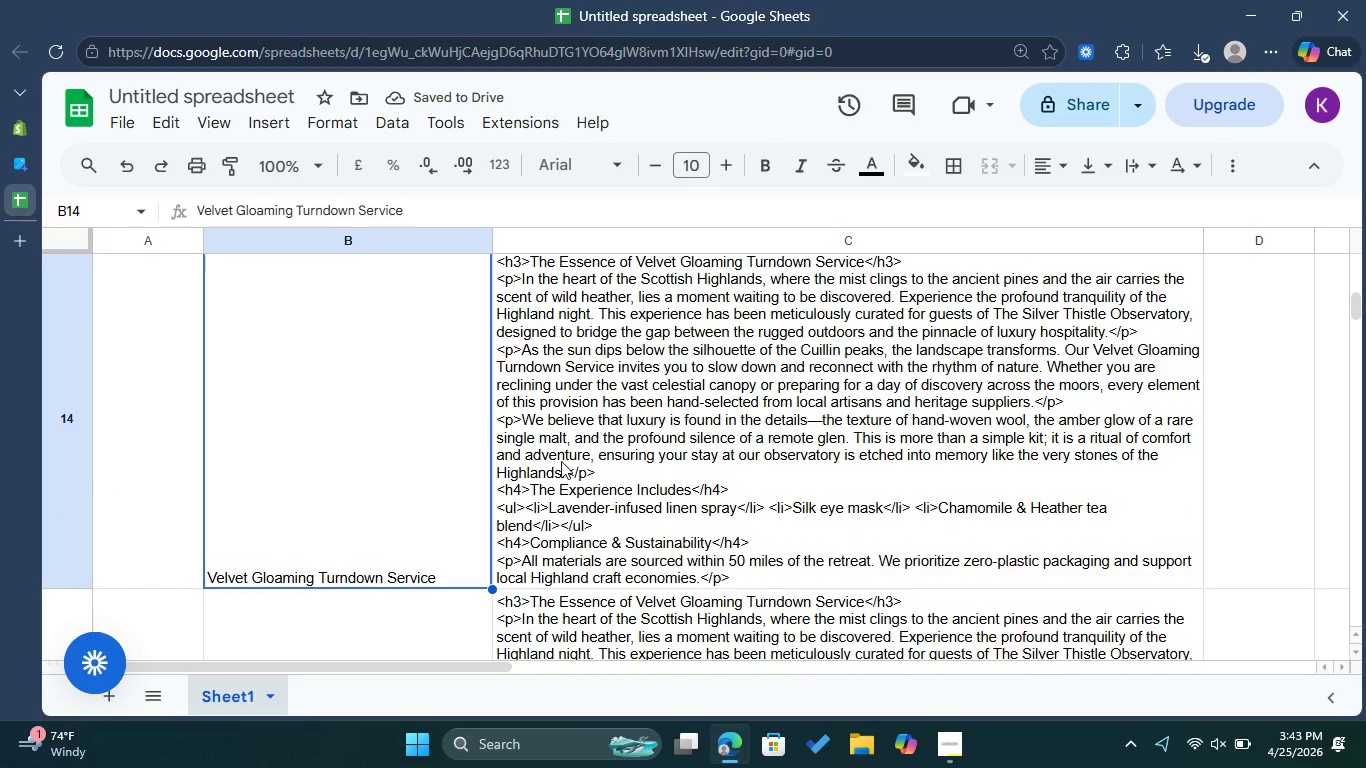 
scroll: coordinate [562, 461], scroll_direction: up, amount: 1.0
 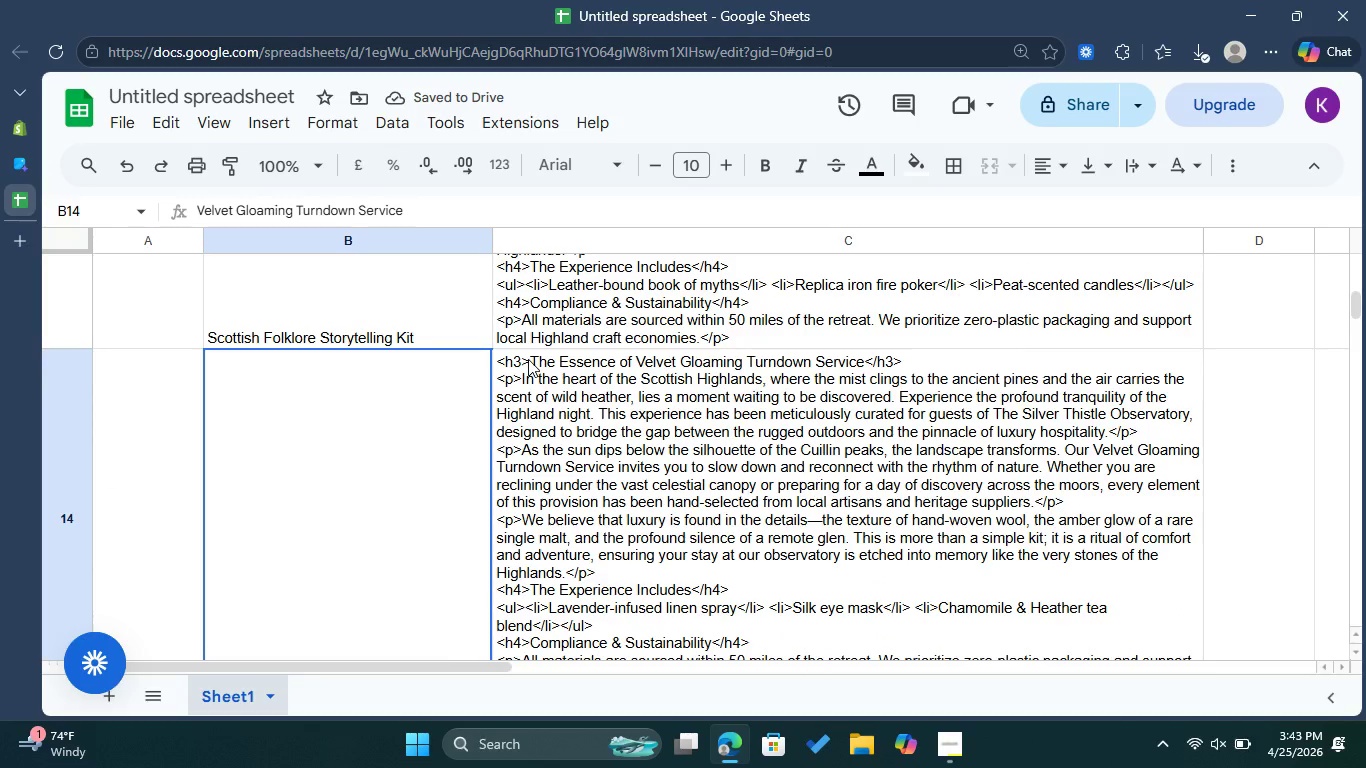 
left_click_drag(start_coordinate=[528, 359], to_coordinate=[841, 360])
 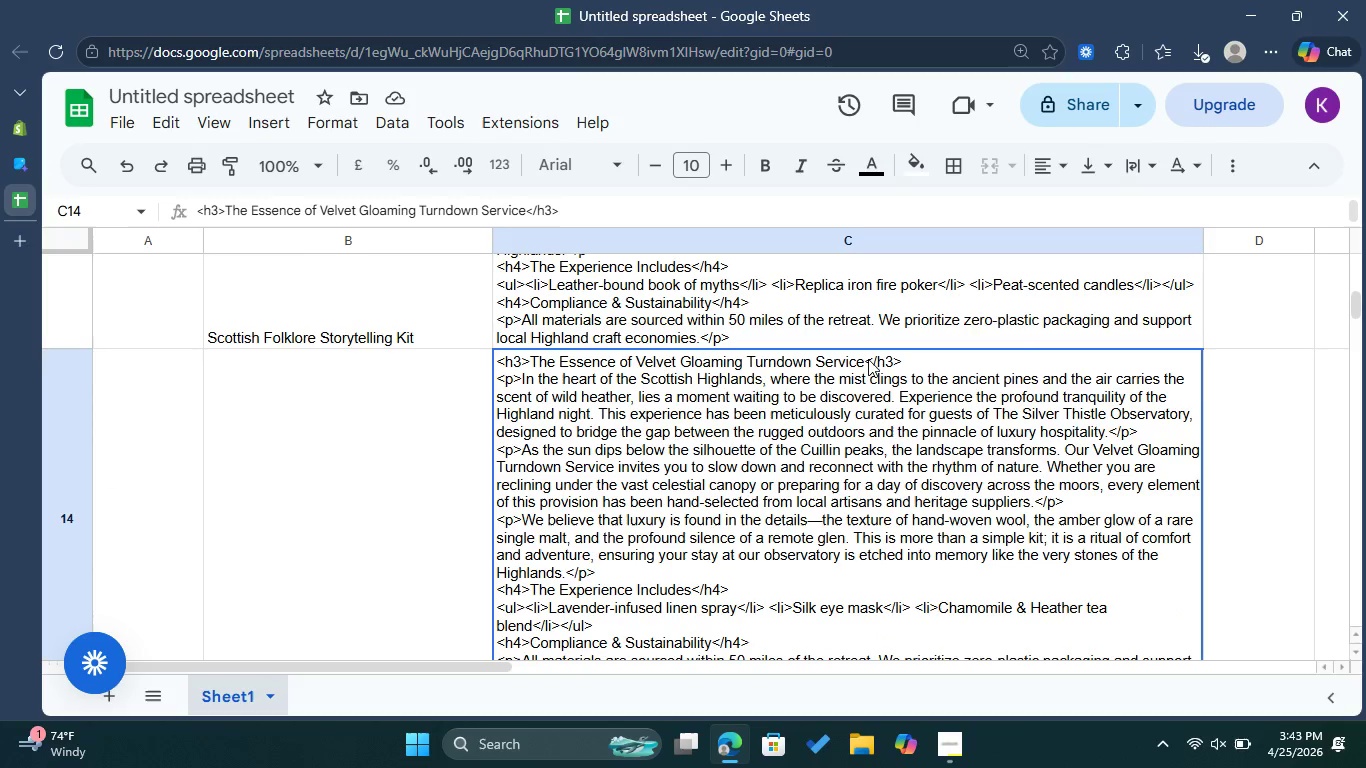 
double_click([868, 359])
 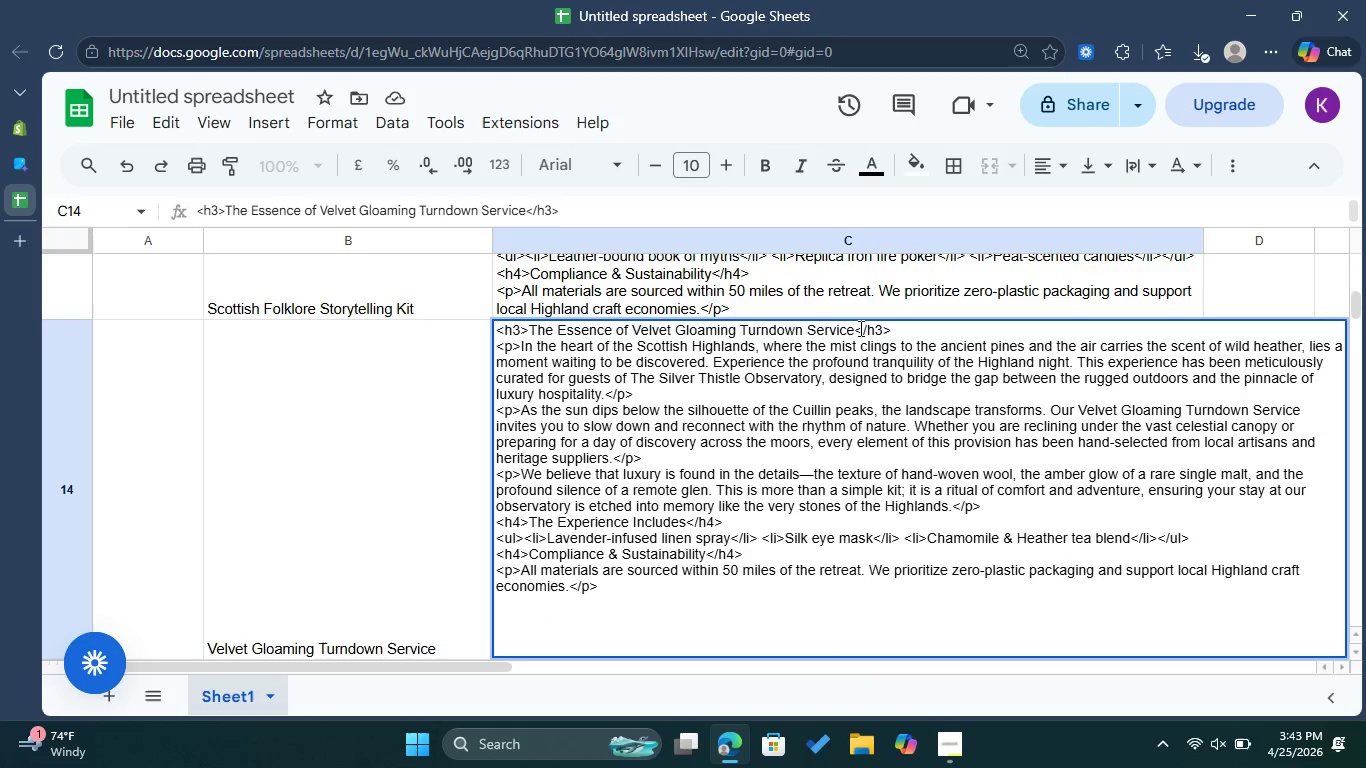 
left_click_drag(start_coordinate=[857, 328], to_coordinate=[530, 330])
 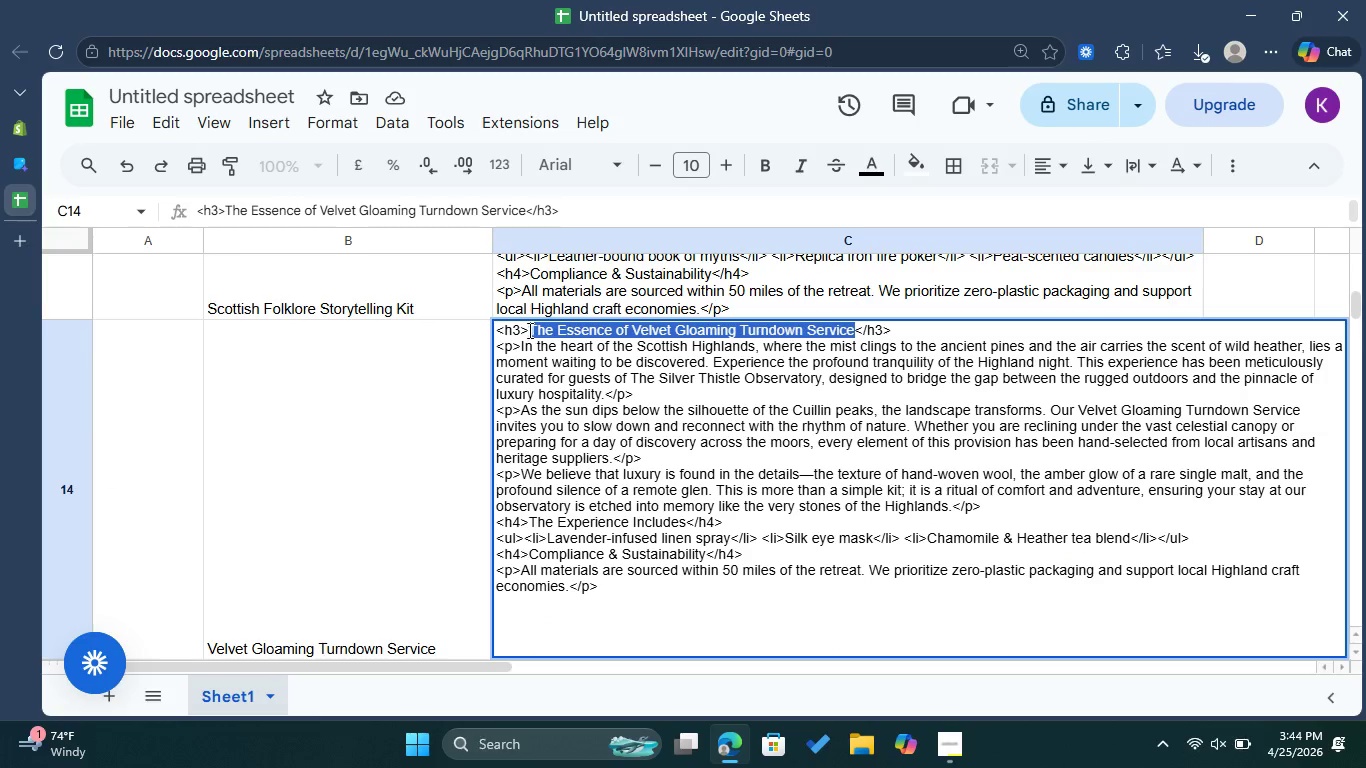 
right_click([528, 330])
 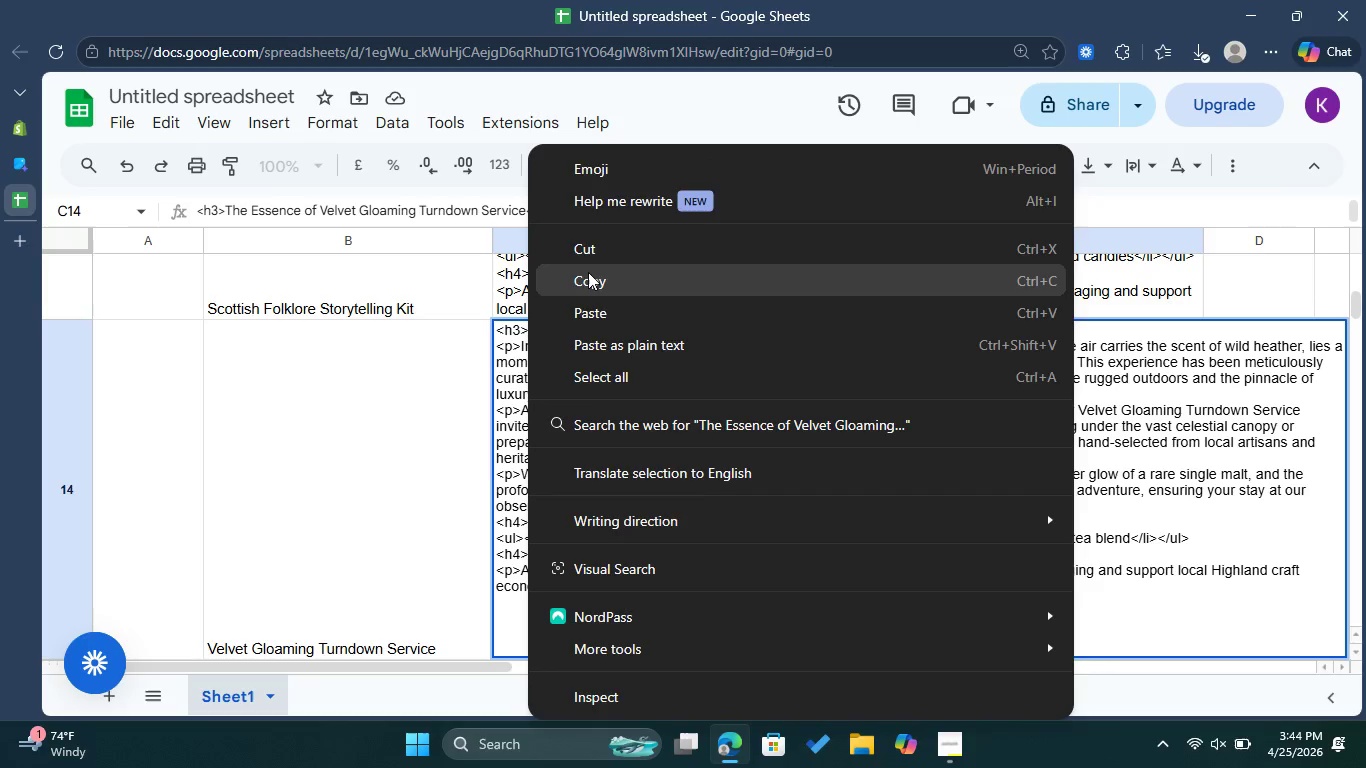 
left_click([588, 272])
 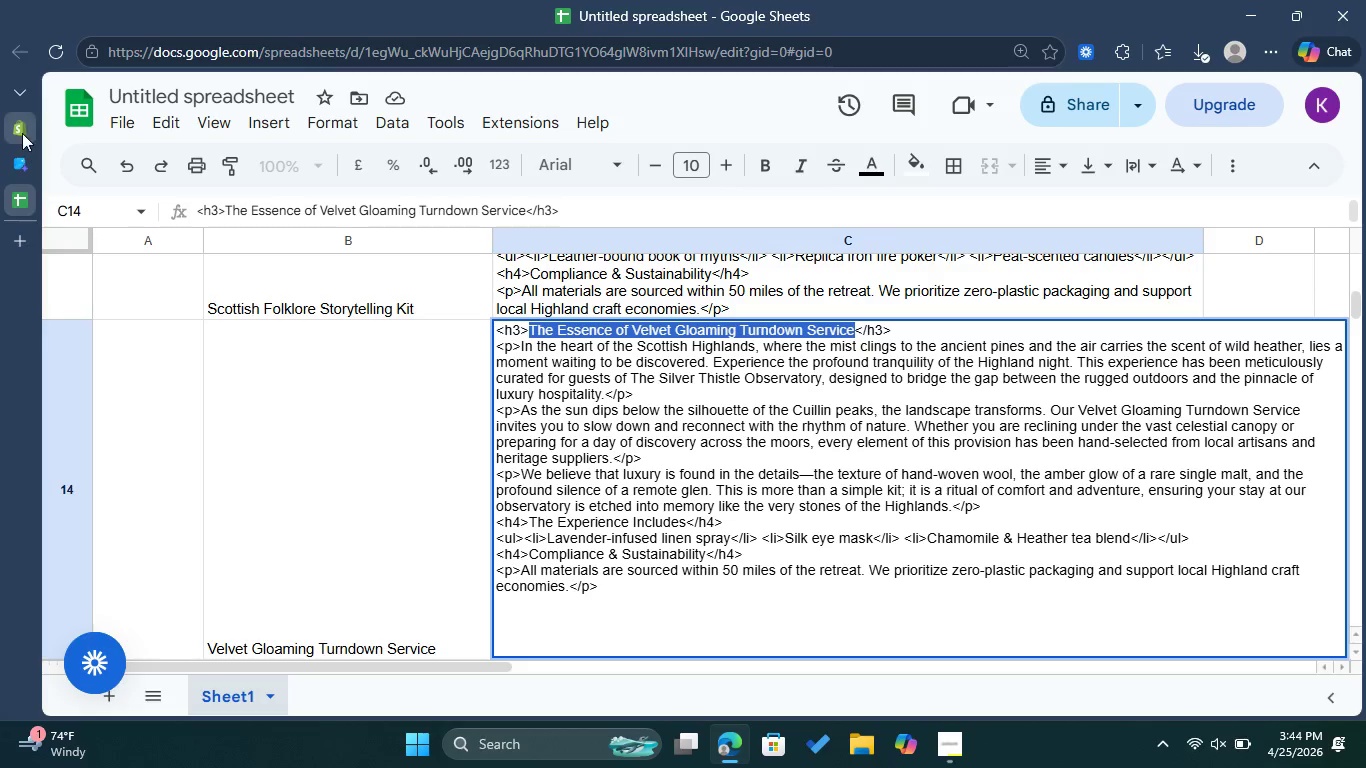 
left_click([22, 133])
 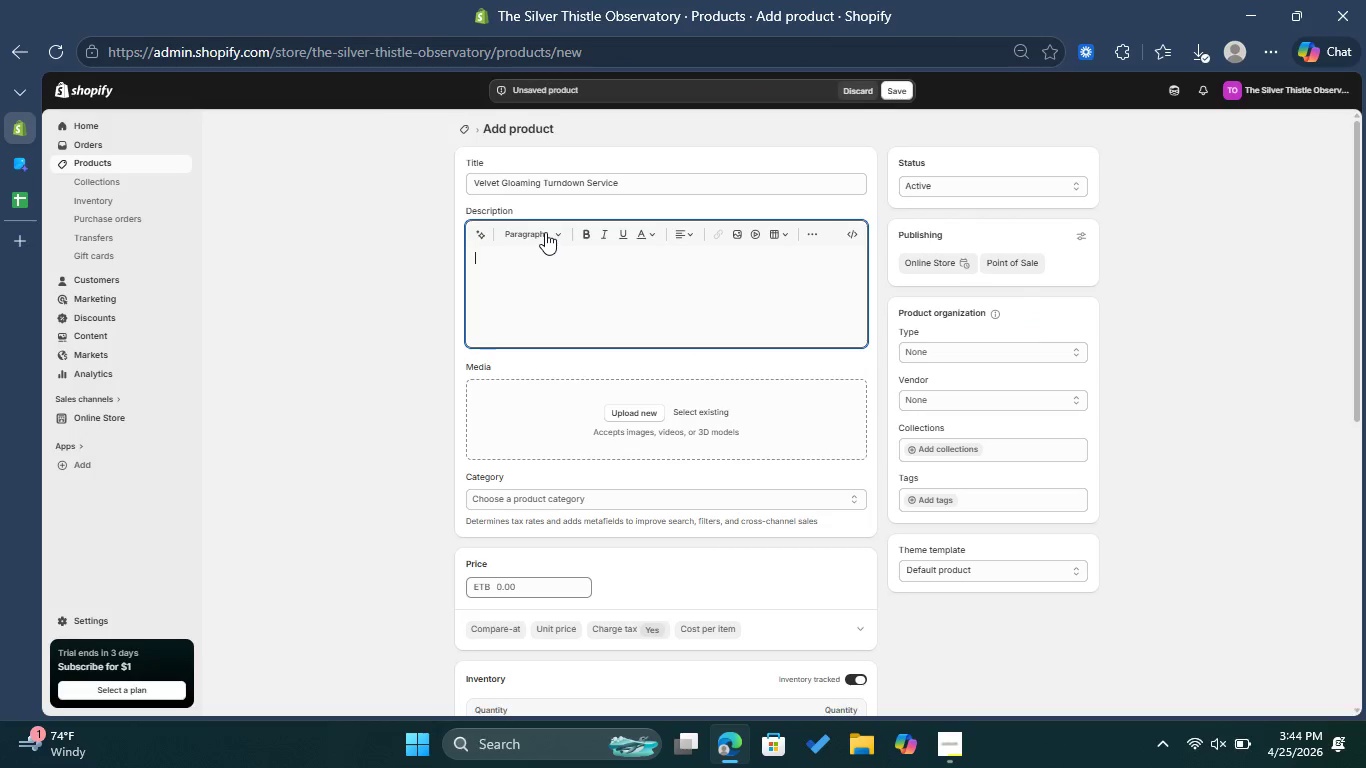 
left_click([541, 230])
 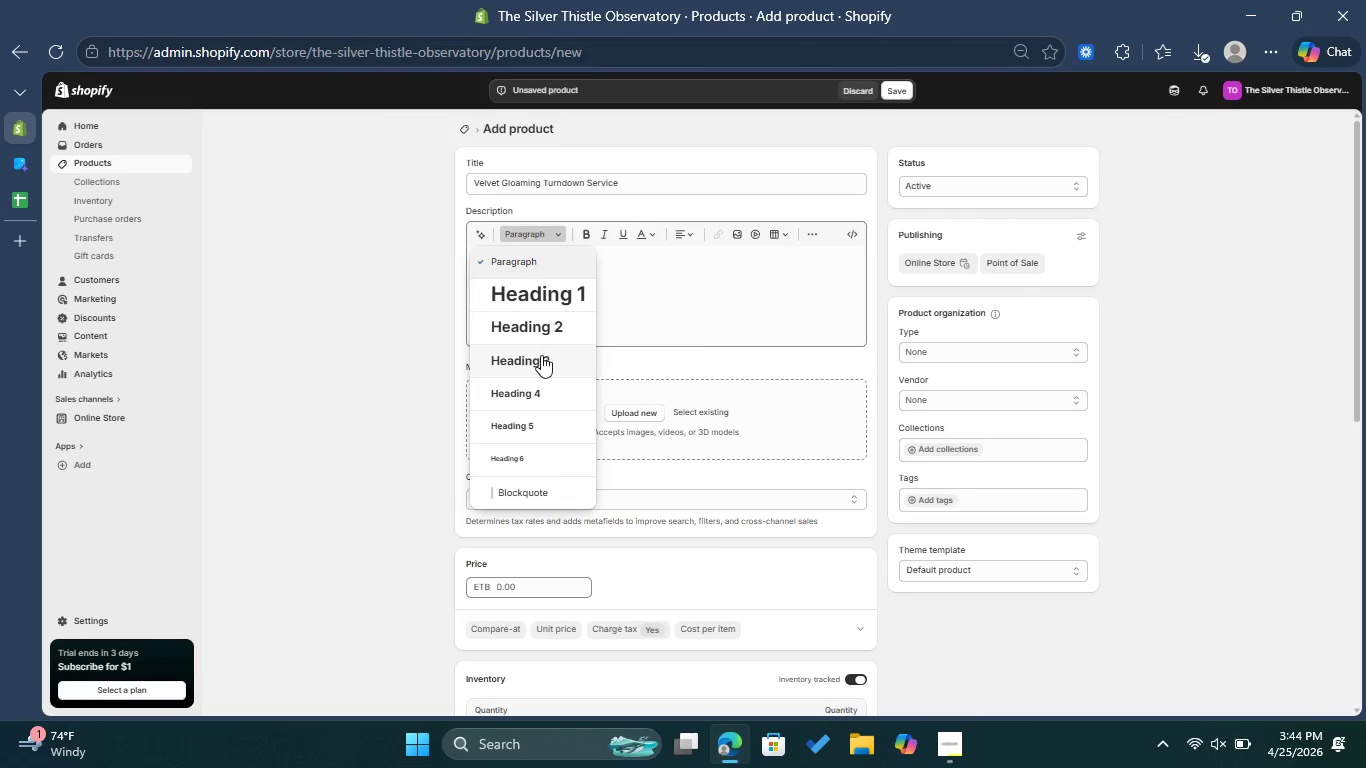 
left_click([542, 355])
 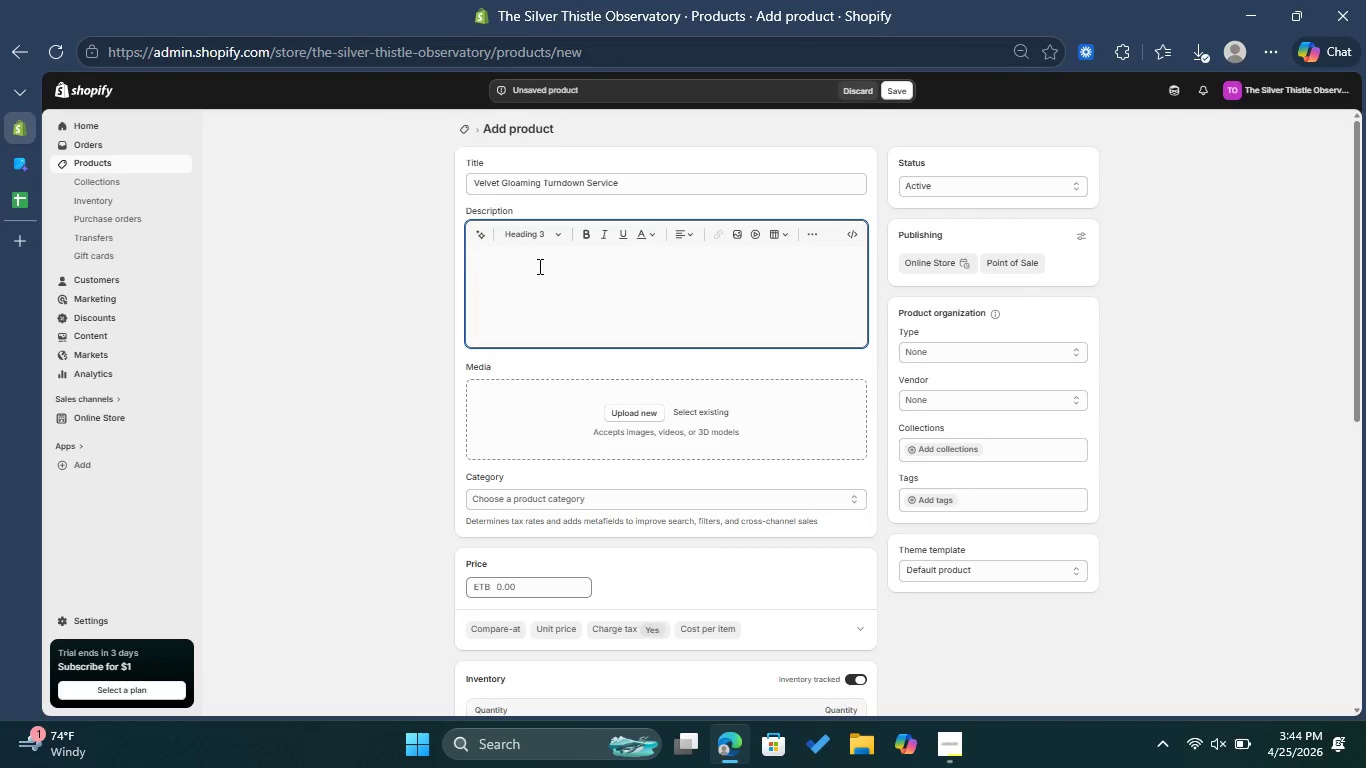 
key(Control+ControlLeft)
 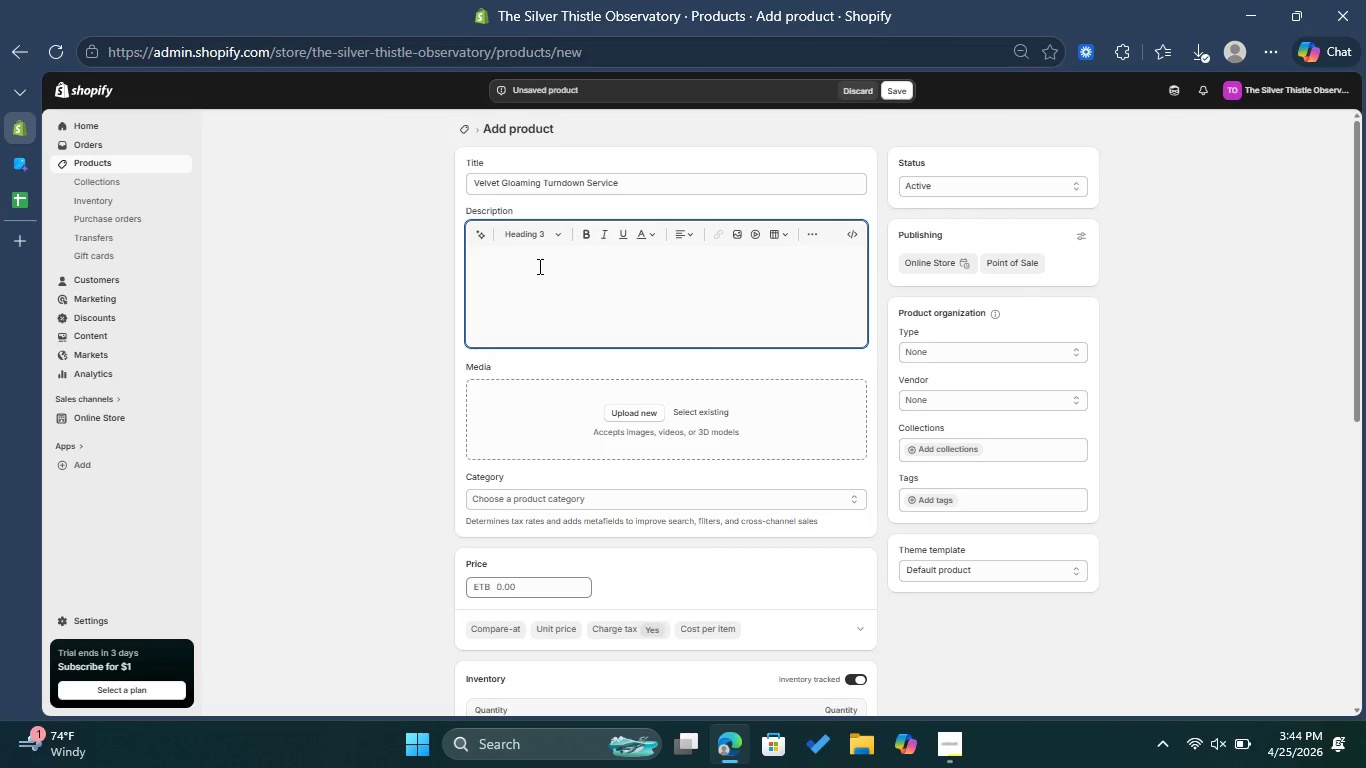 
key(Control+V)
 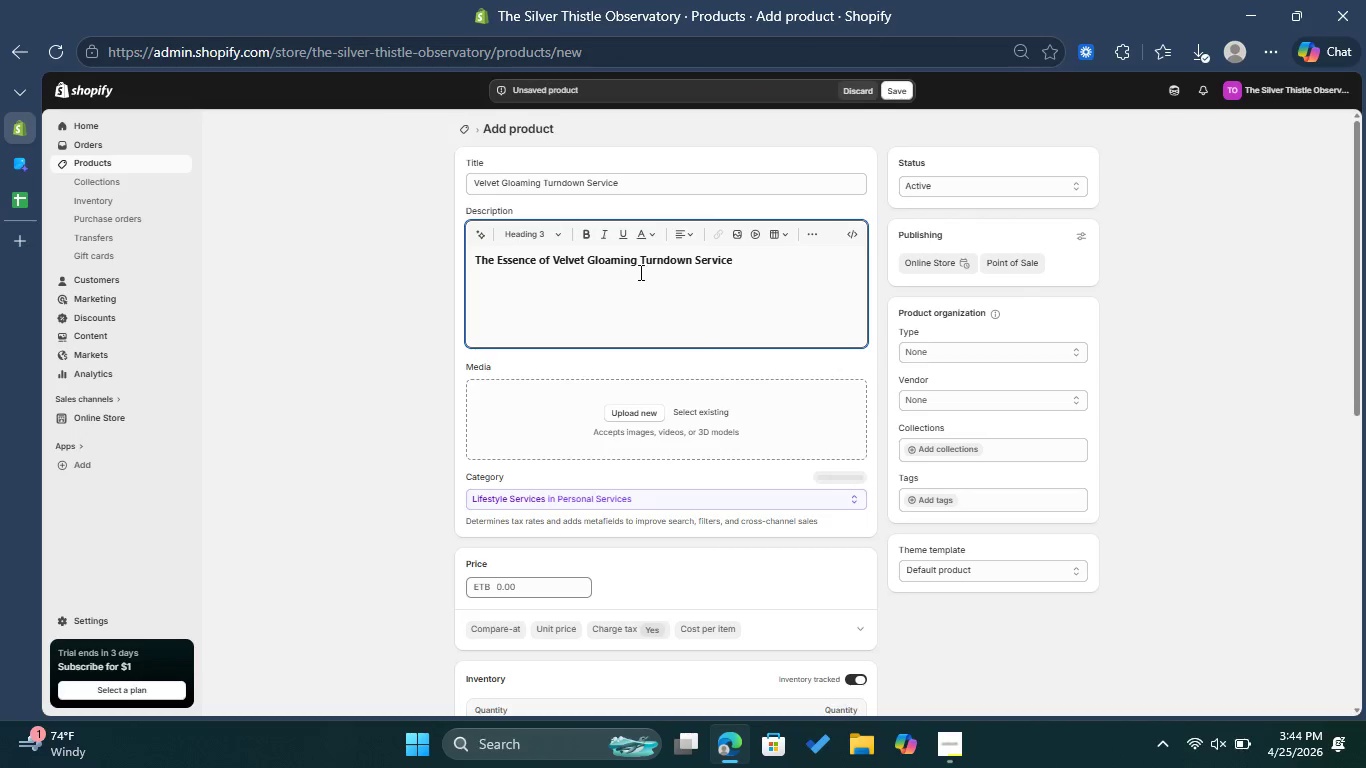 
key(Enter)
 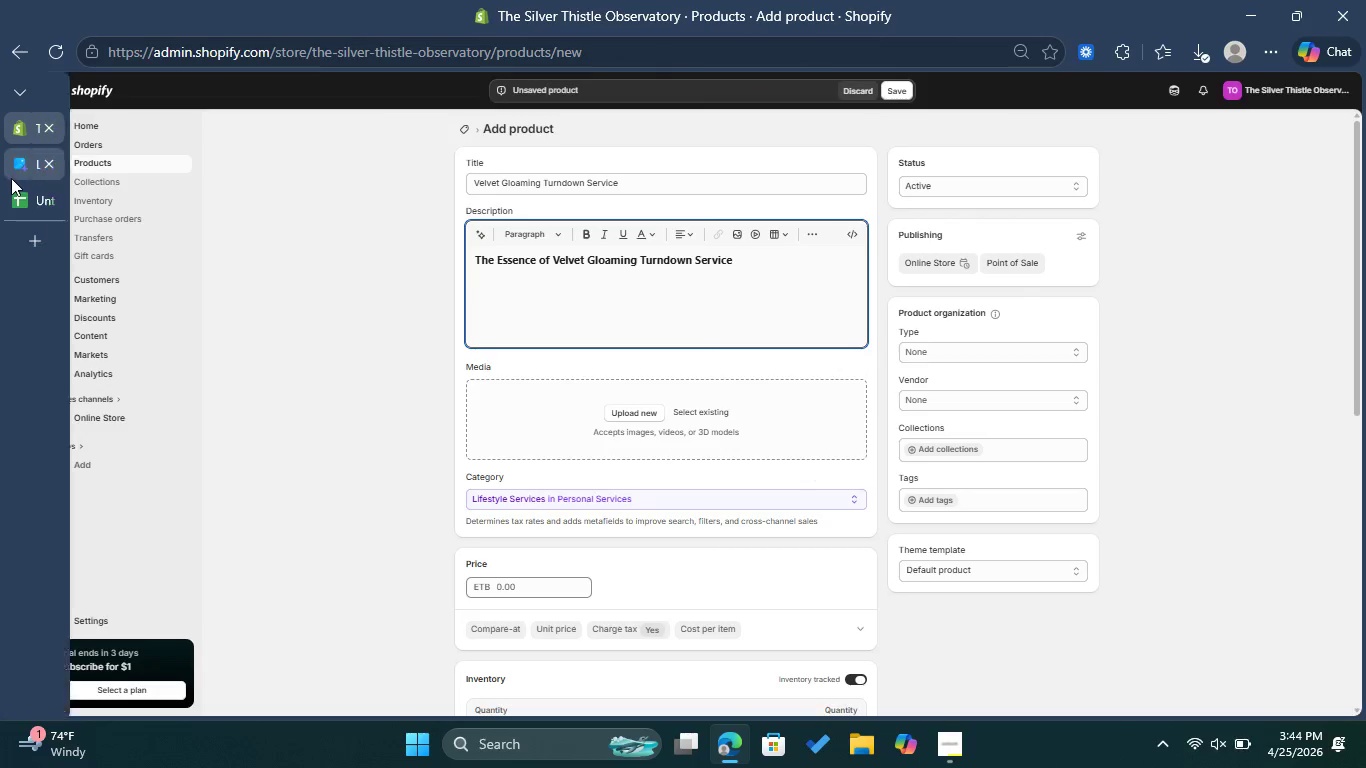 
left_click([15, 194])
 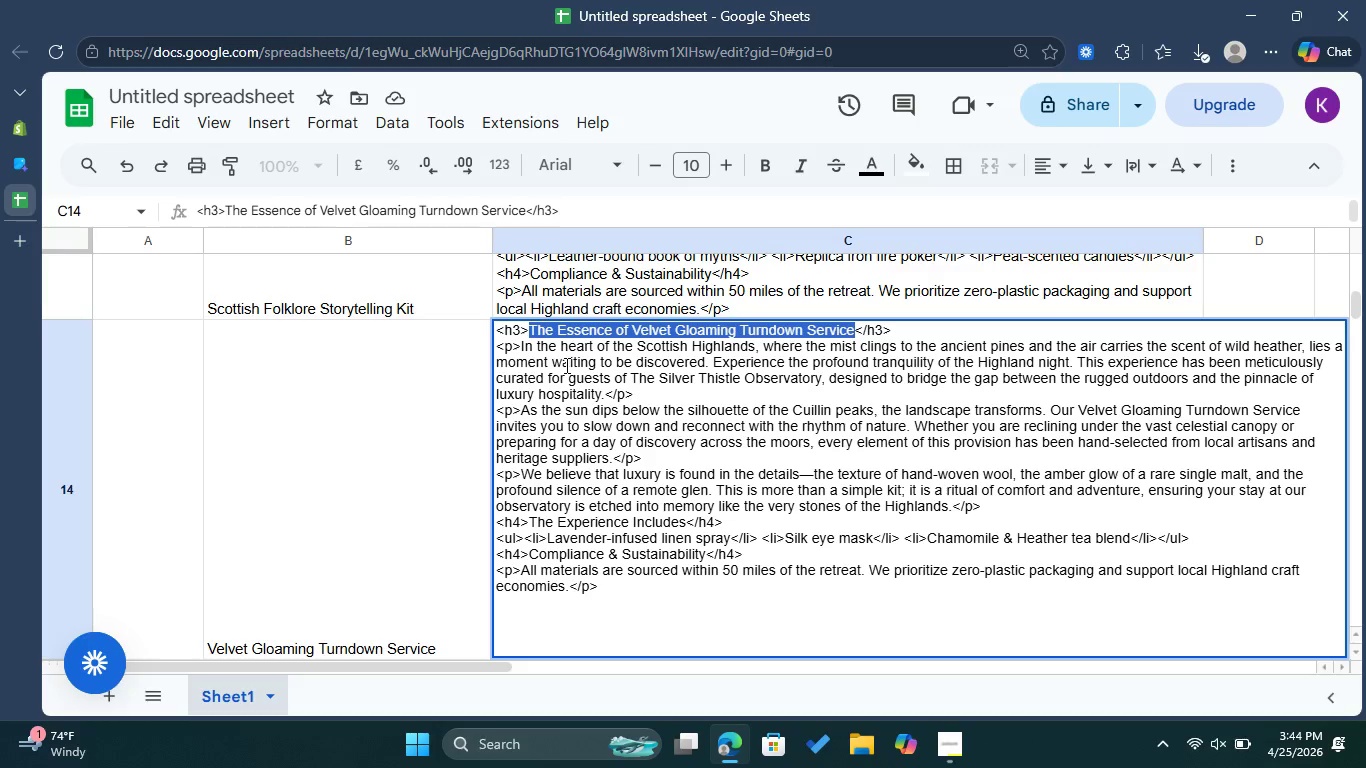 
left_click([565, 365])
 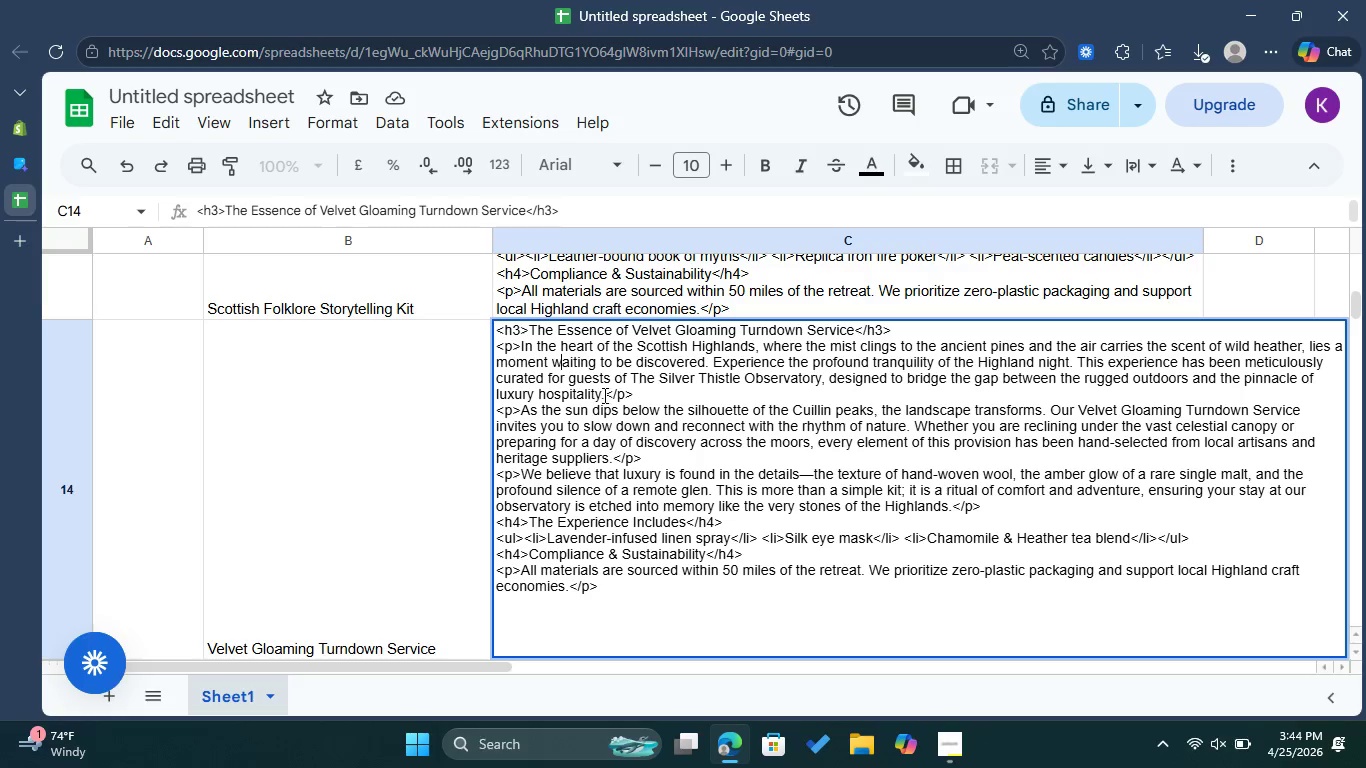 
left_click_drag(start_coordinate=[603, 395], to_coordinate=[518, 345])
 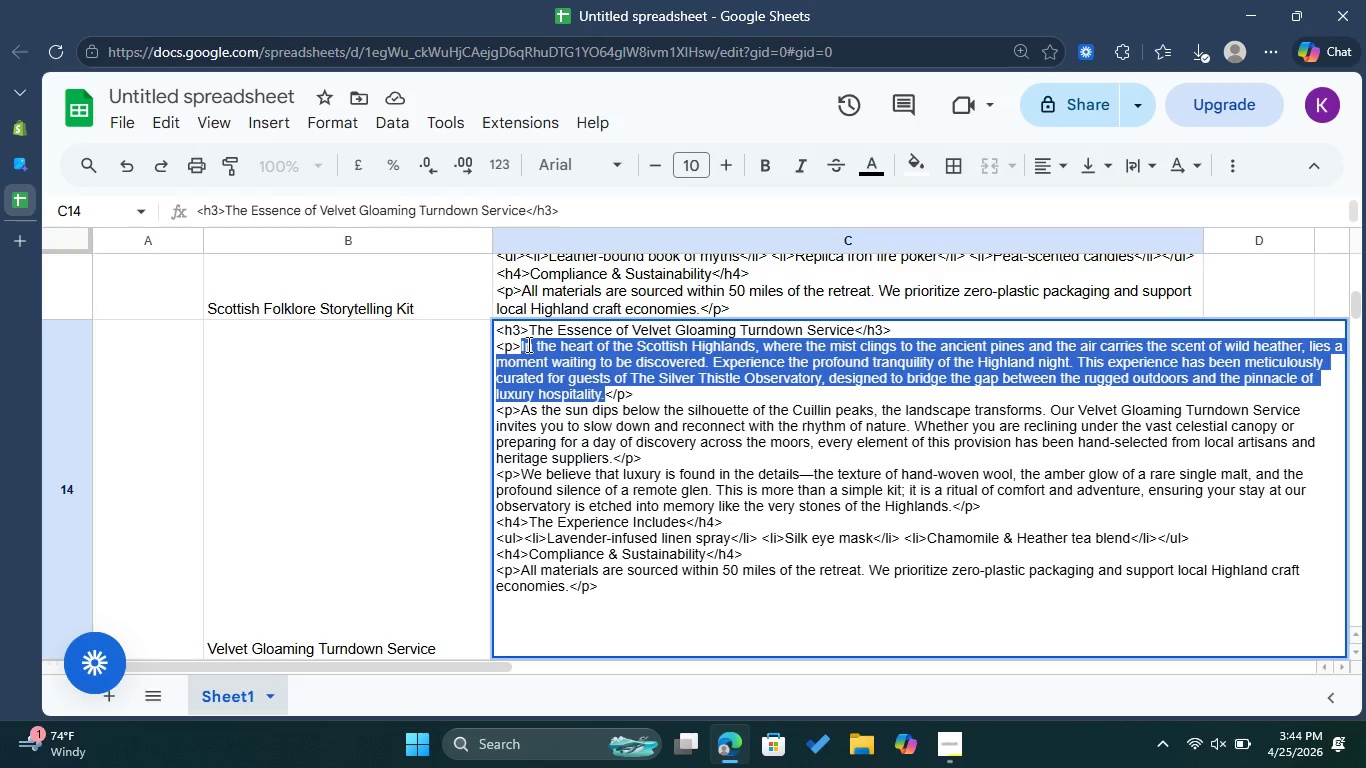 
right_click([527, 344])
 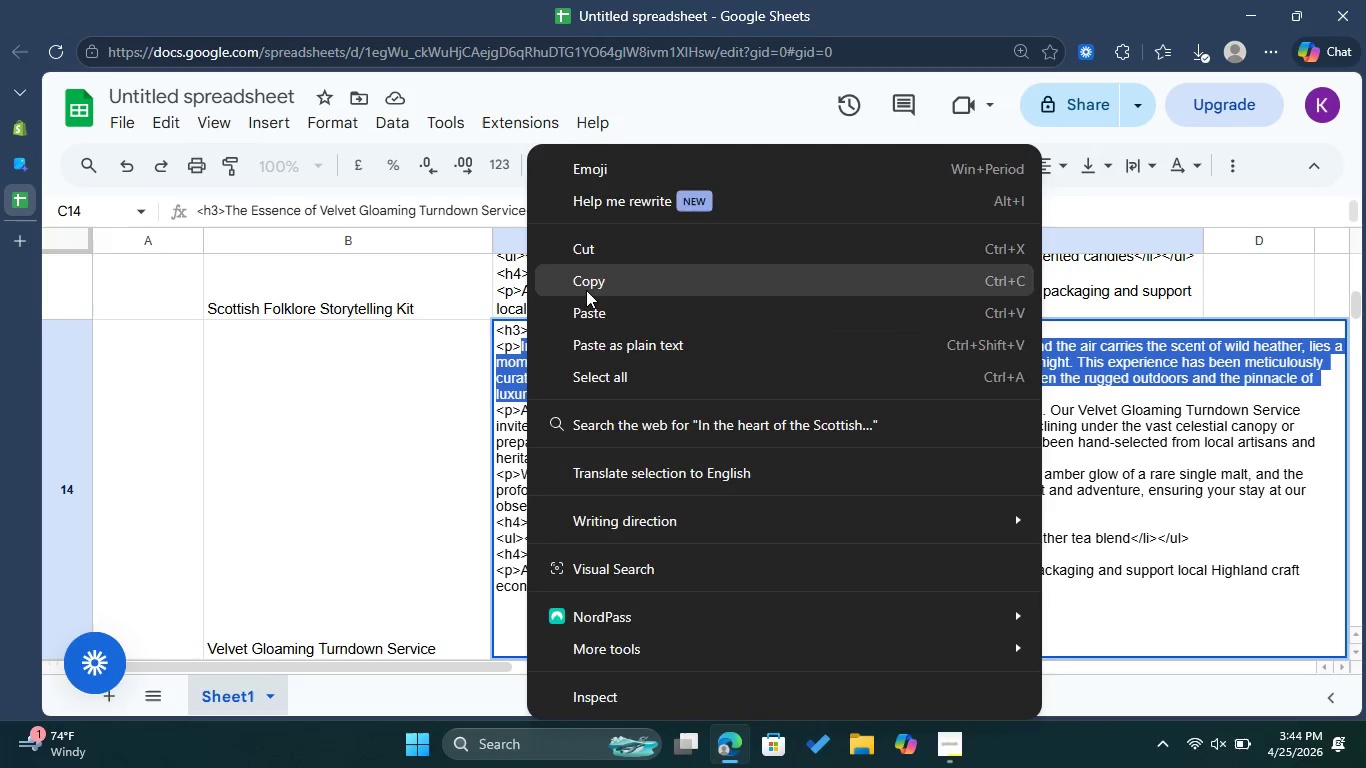 
left_click([586, 290])
 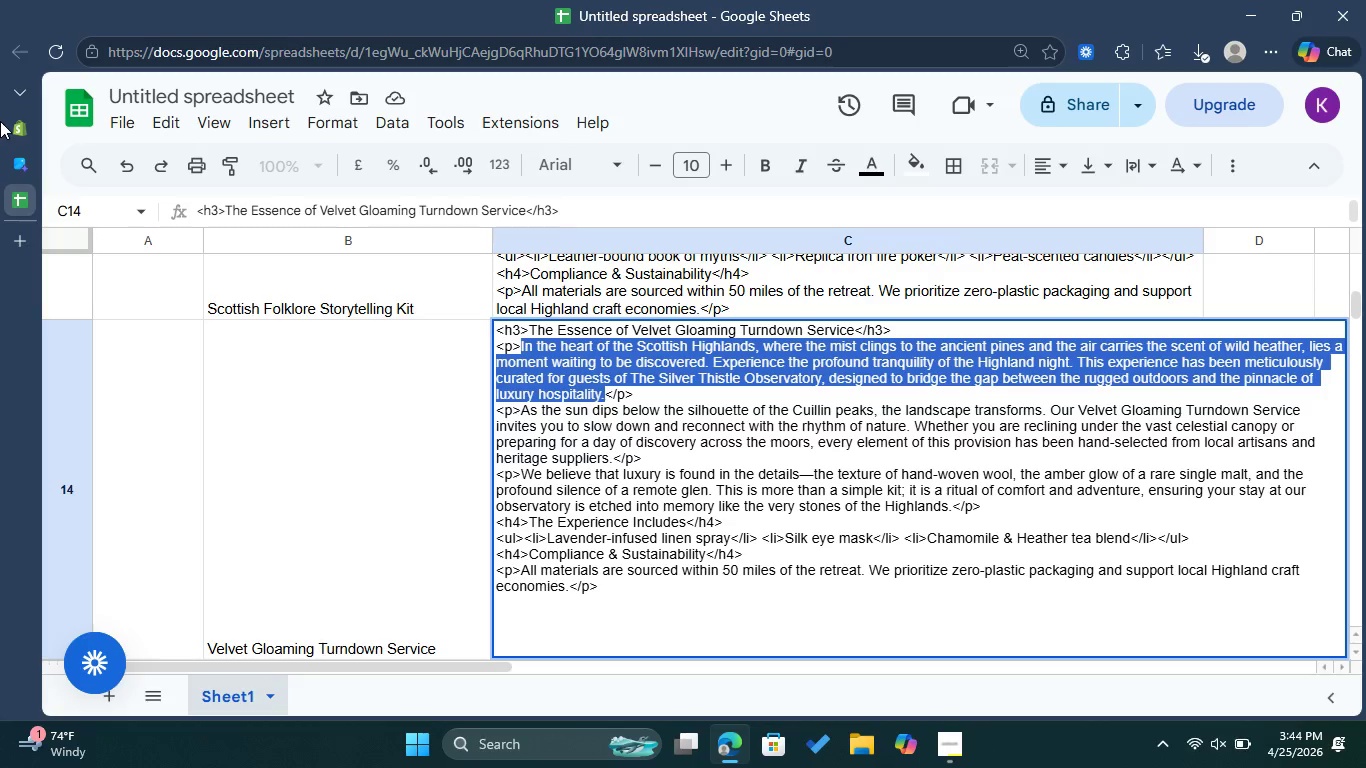 
left_click([11, 123])
 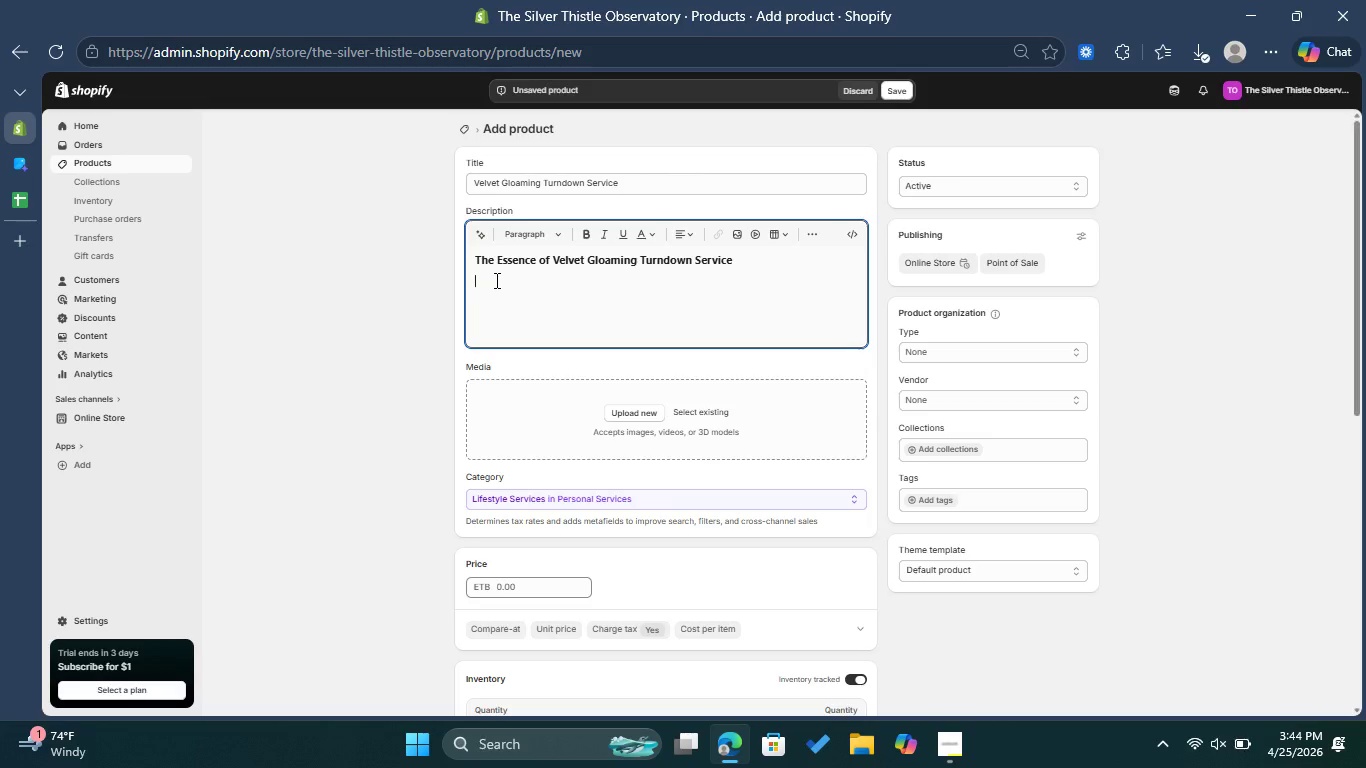 
key(Control+V)
 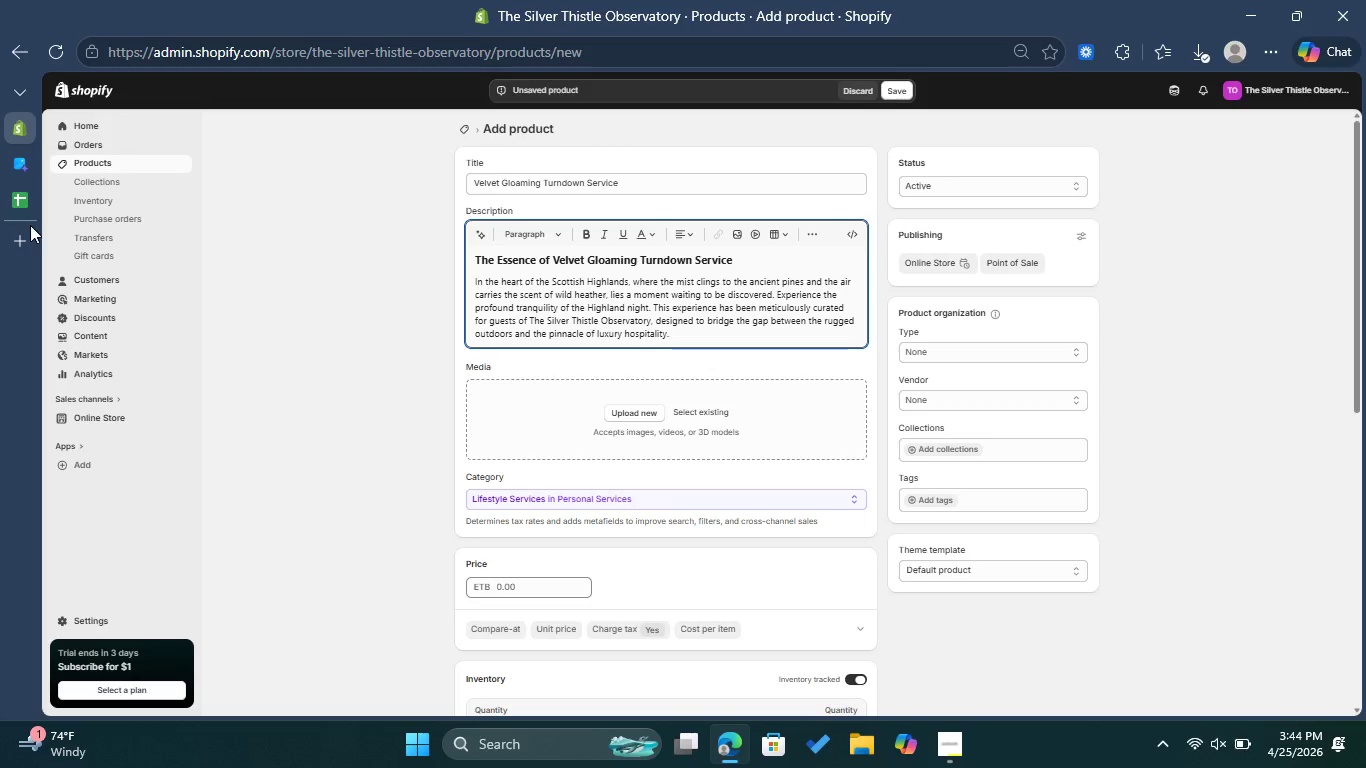 
left_click([13, 200])
 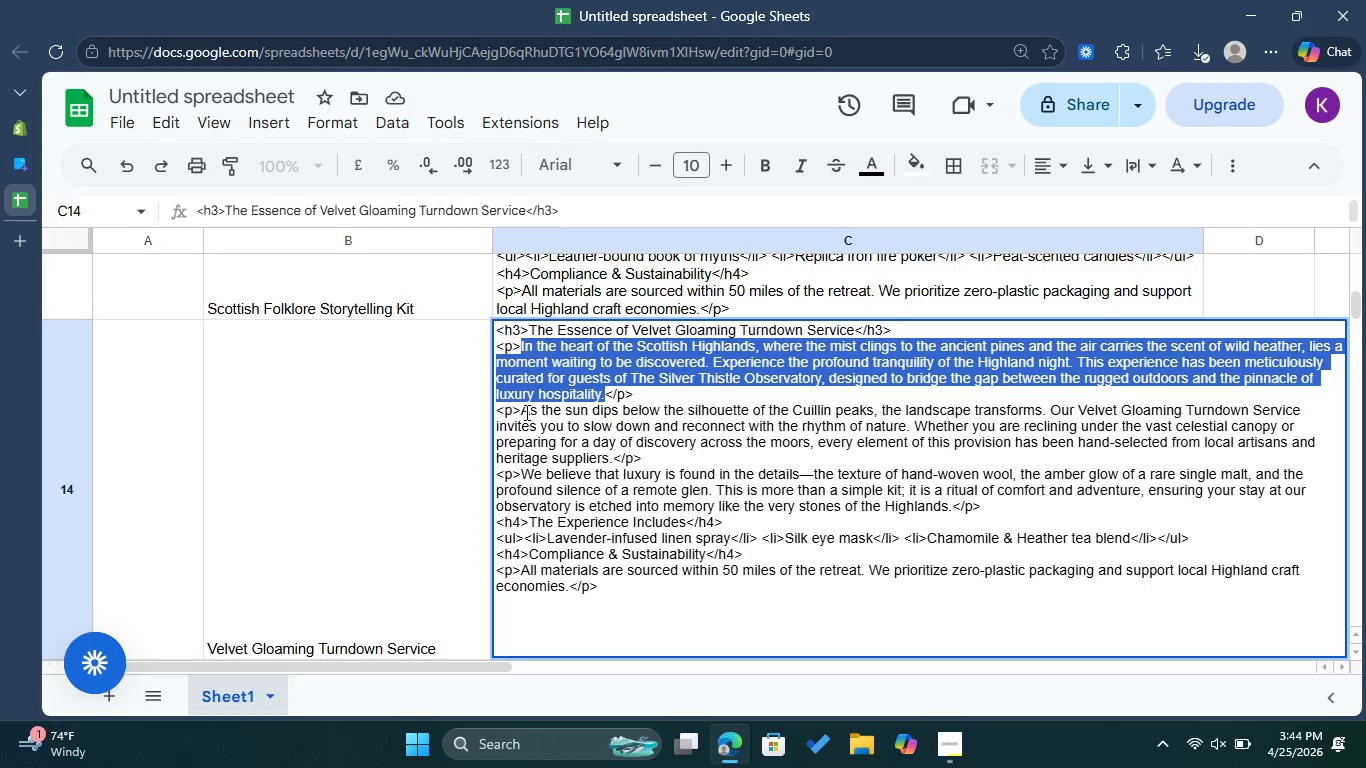 
left_click_drag(start_coordinate=[525, 412], to_coordinate=[613, 459])
 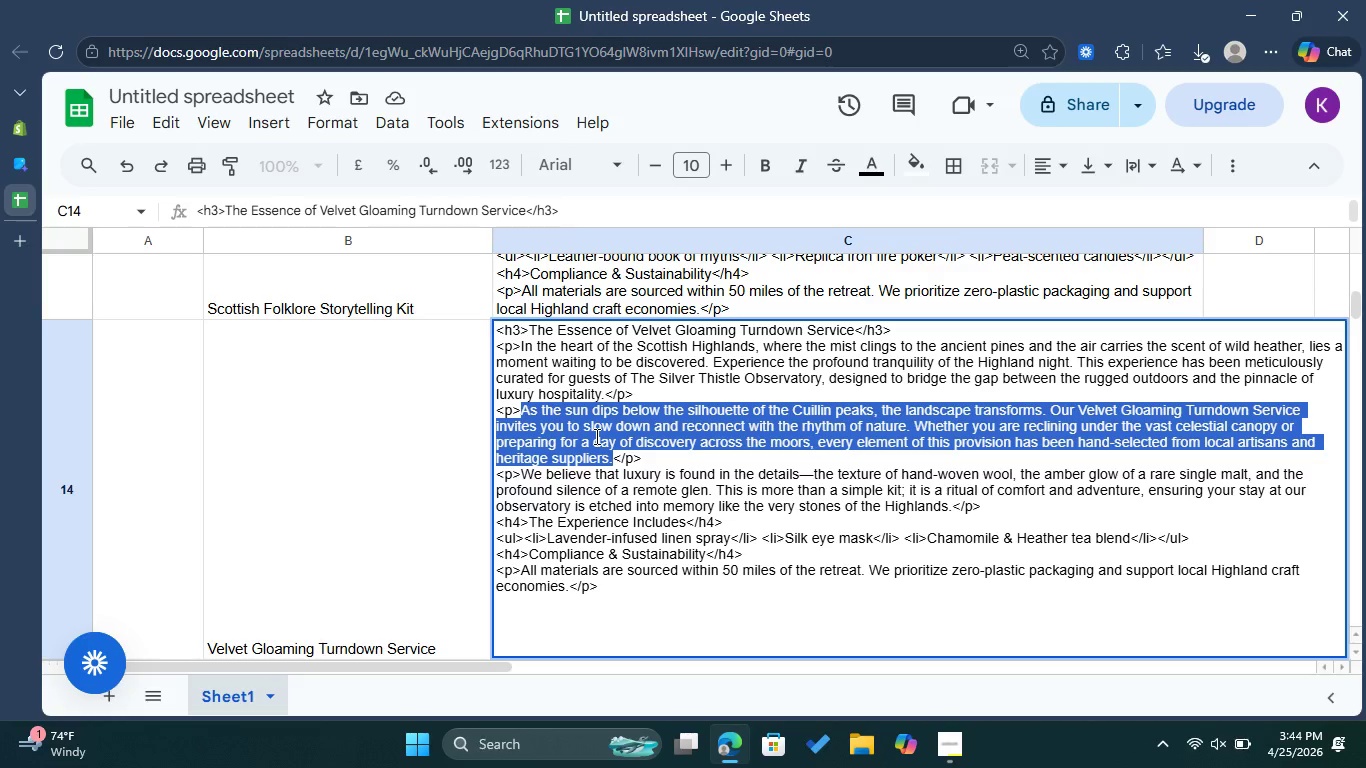 
right_click([594, 435])
 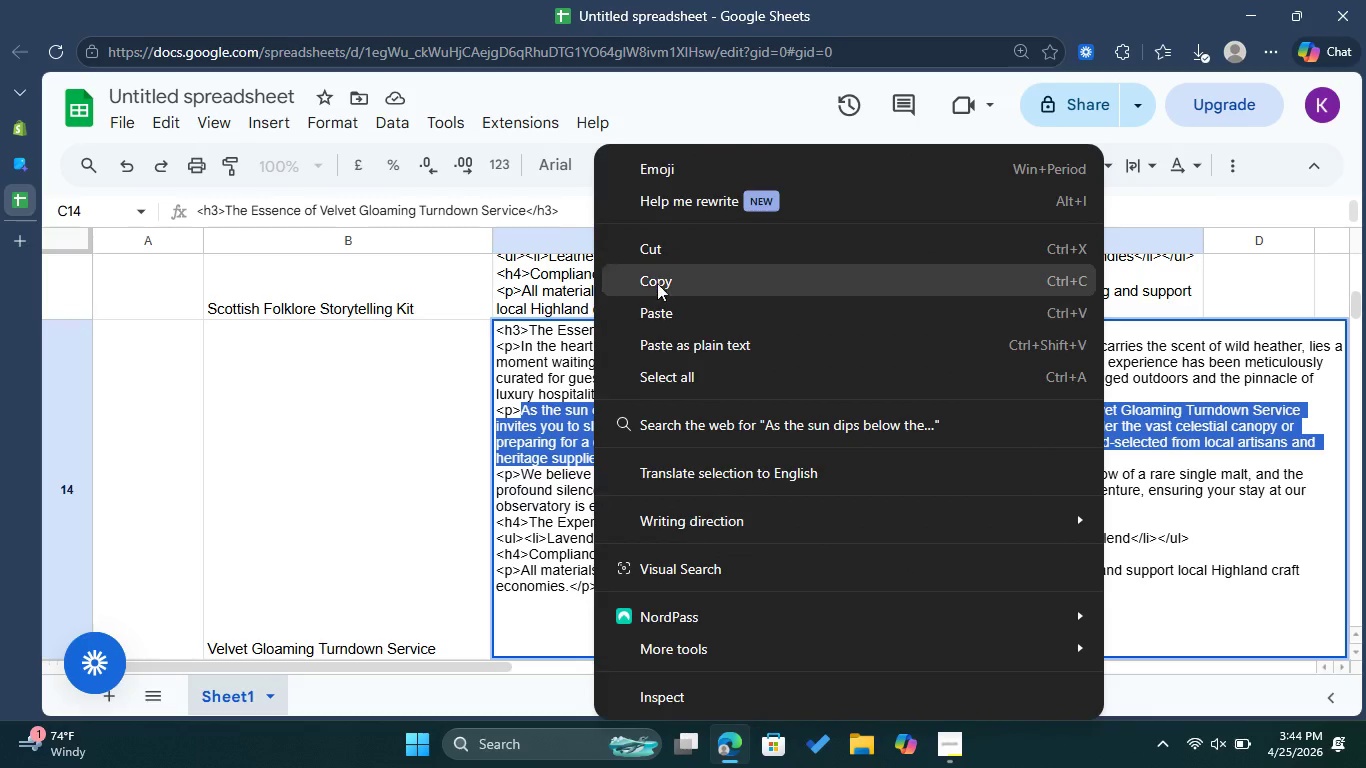 
left_click([658, 282])
 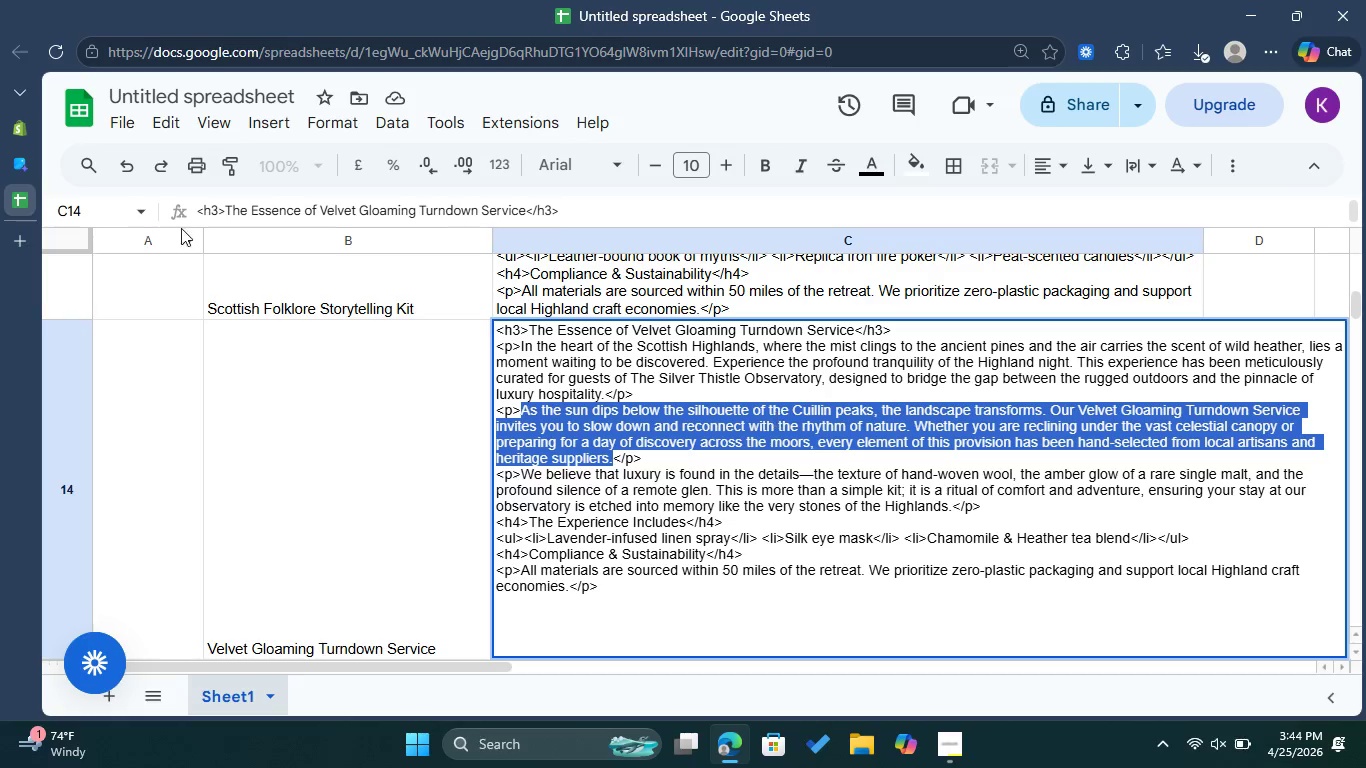 
left_click([19, 132])
 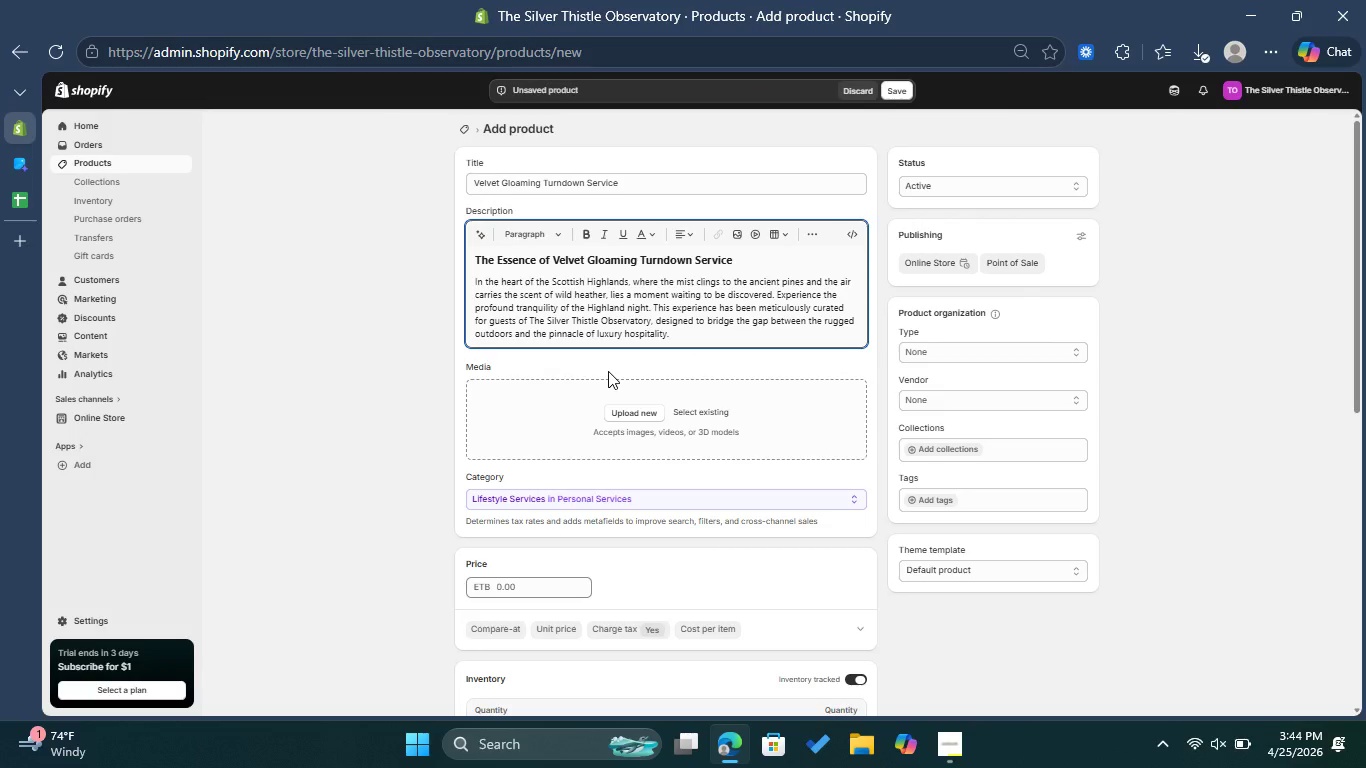 
key(Enter)
 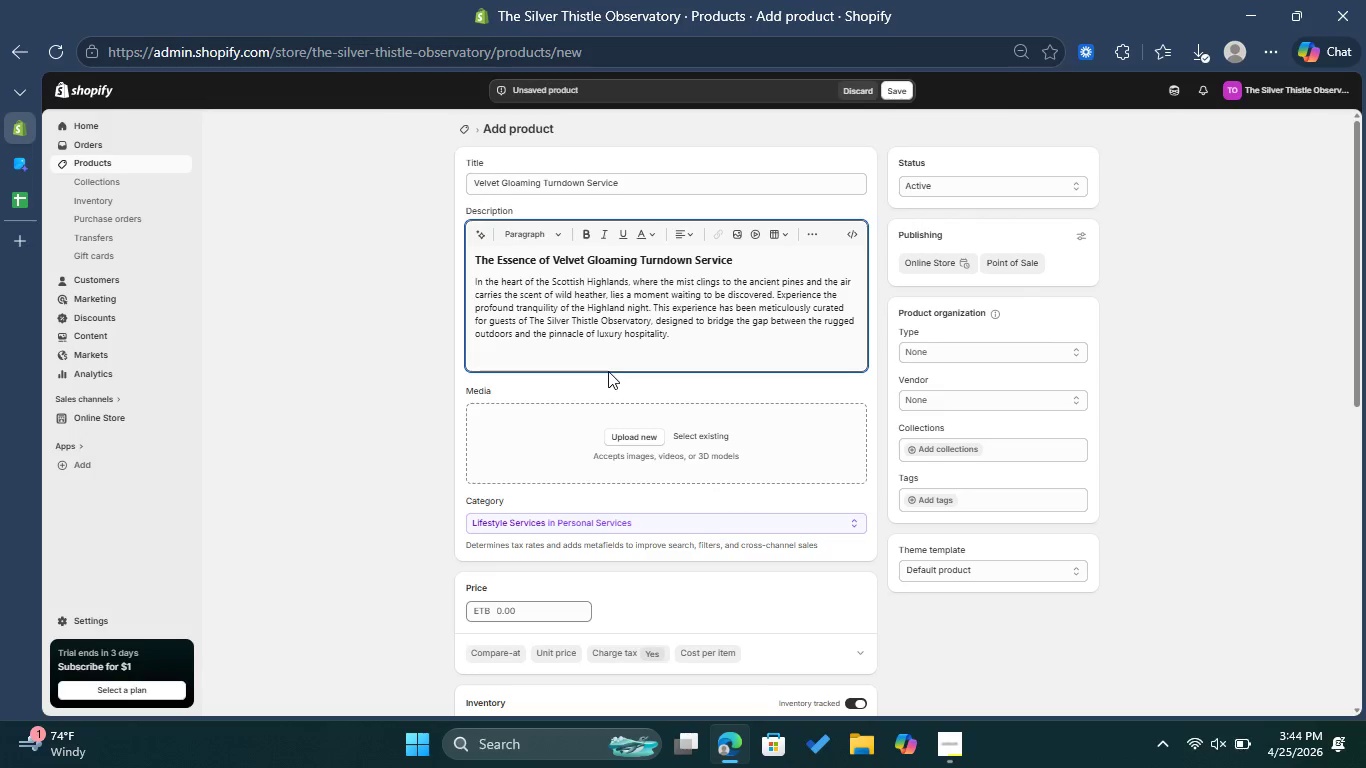 
key(Control+ControlLeft)
 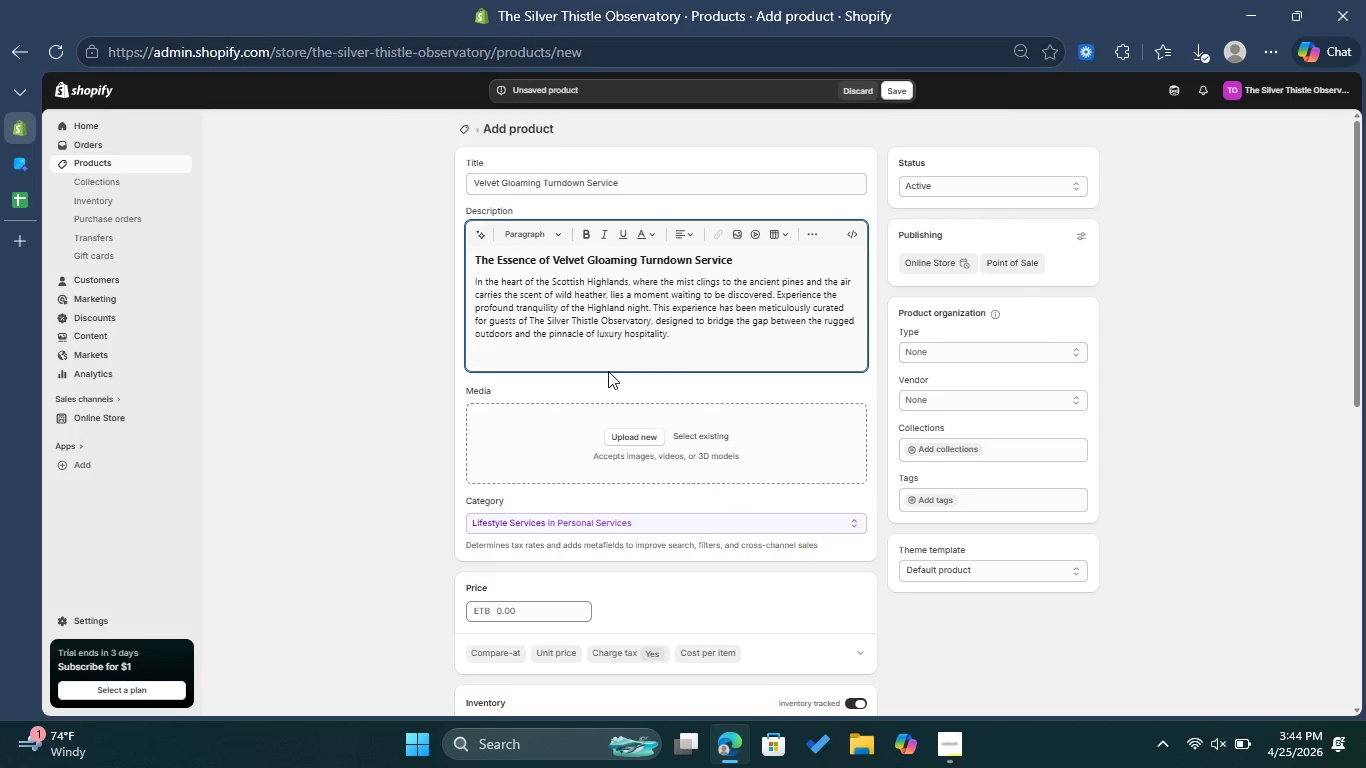 
key(Control+V)
 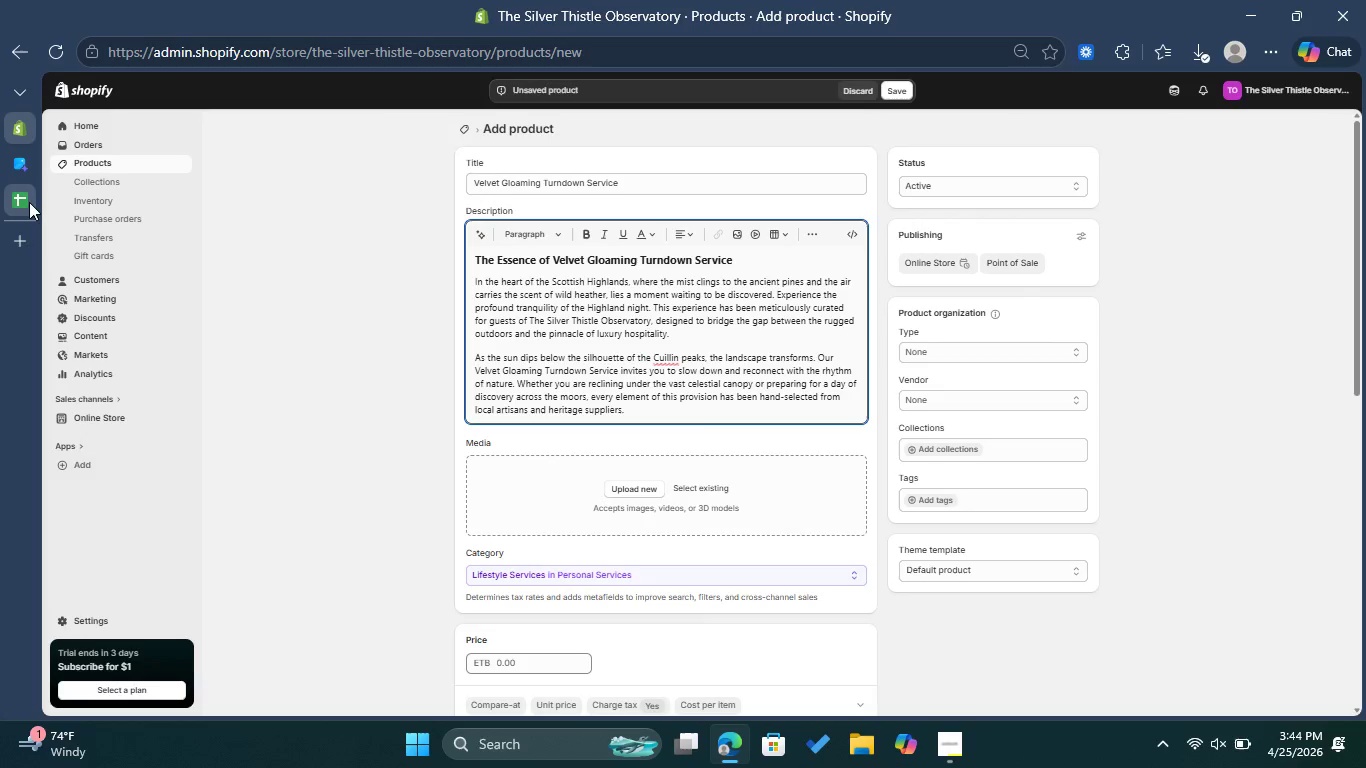 
left_click([26, 201])
 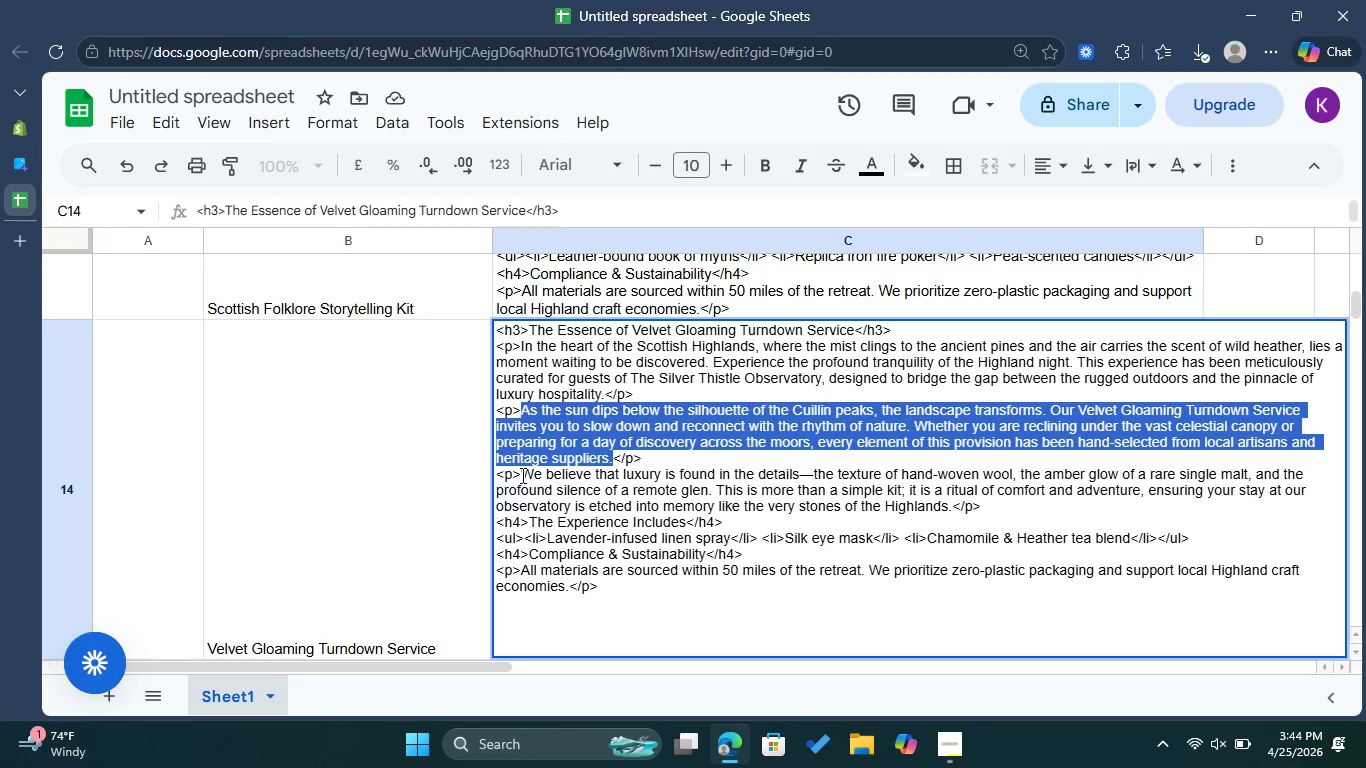 
left_click_drag(start_coordinate=[521, 475], to_coordinate=[948, 505])
 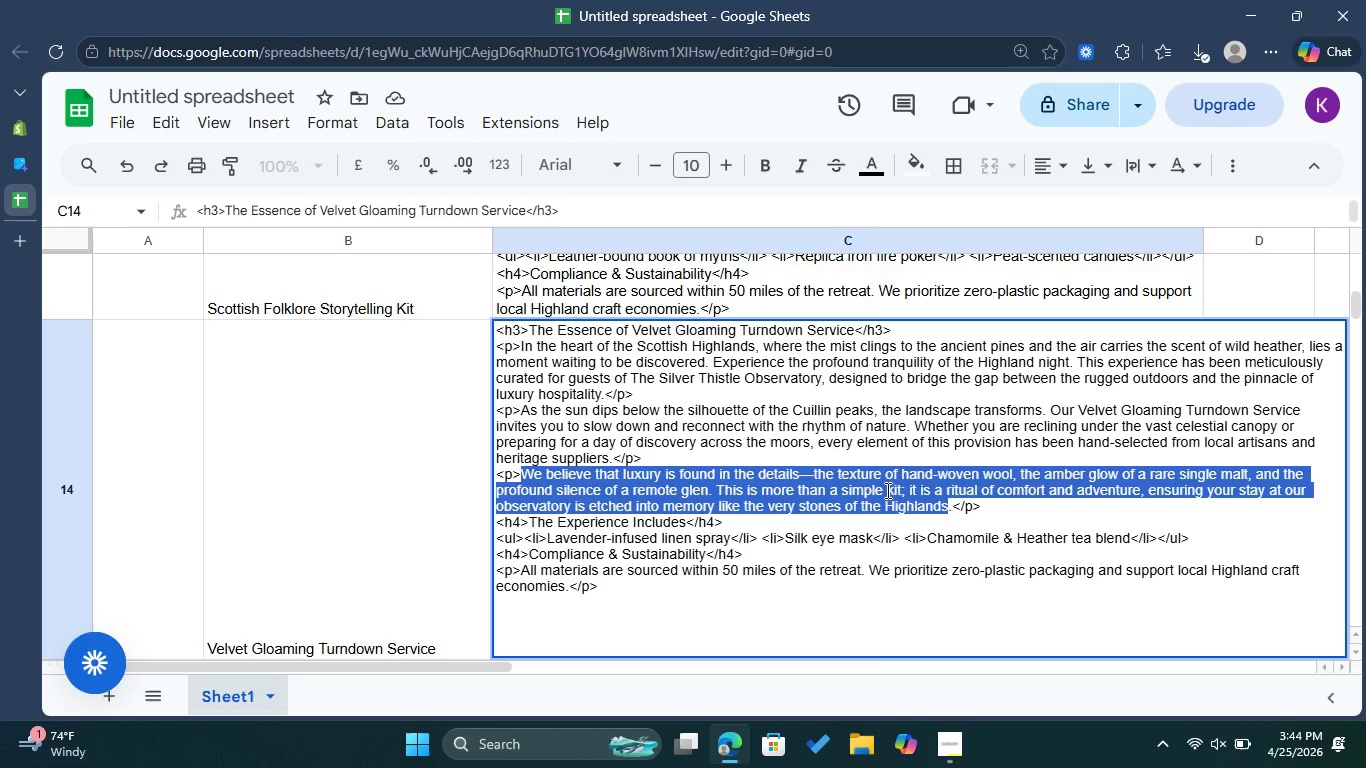 
right_click([886, 490])
 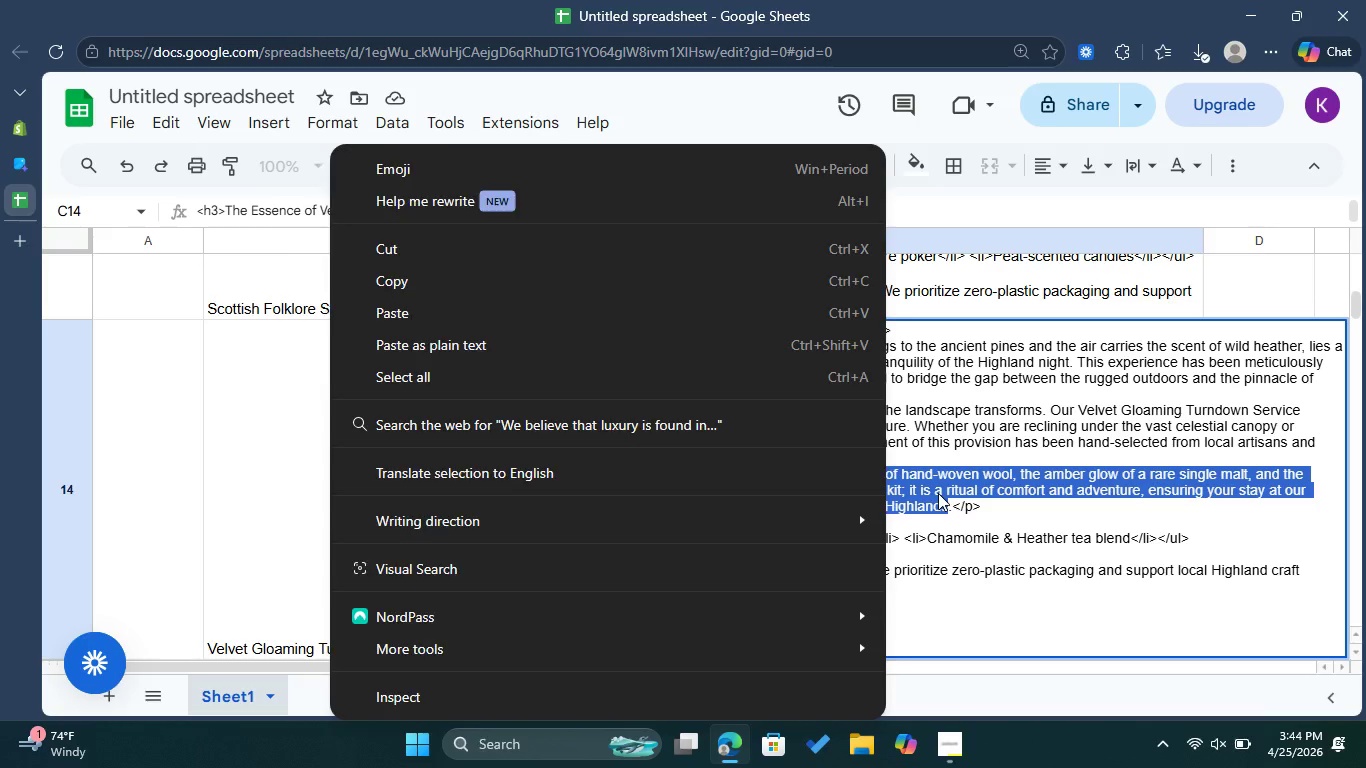 
left_click([939, 493])
 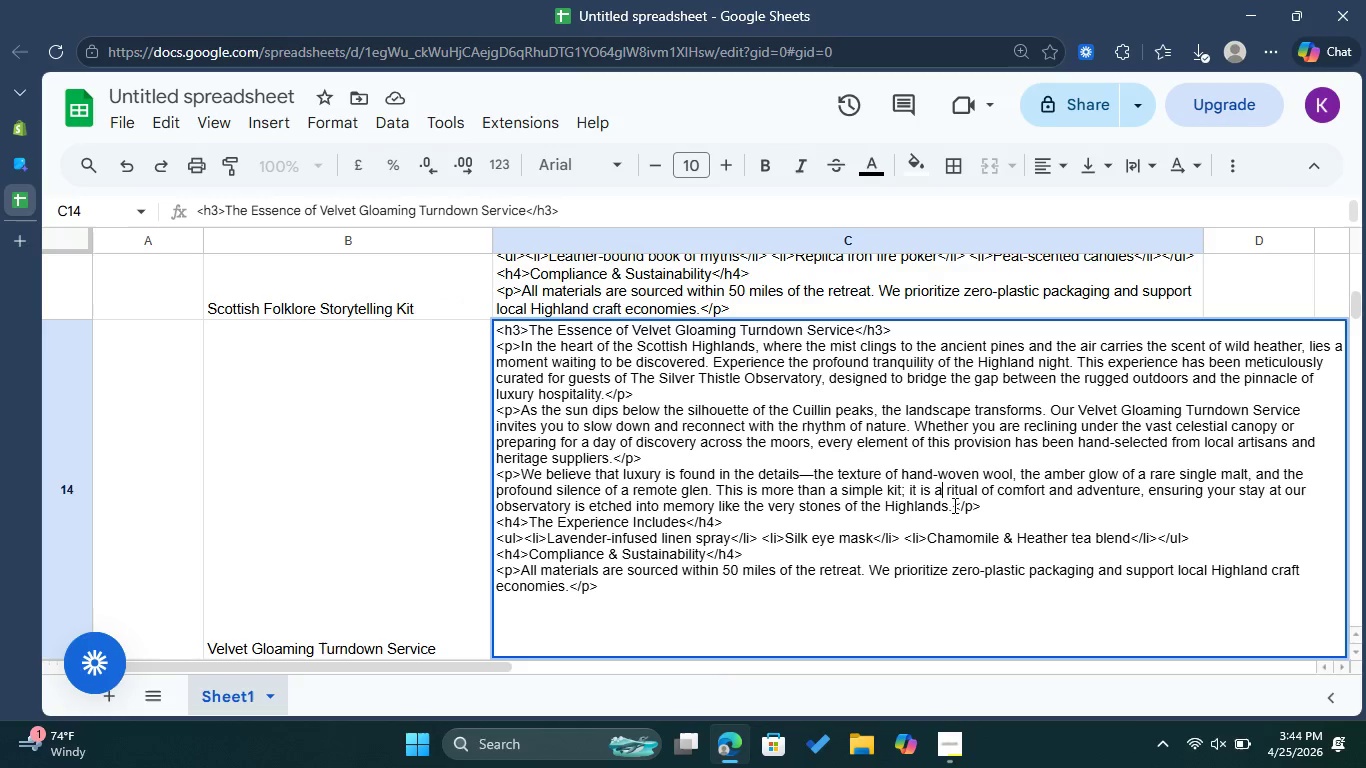 
left_click_drag(start_coordinate=[953, 505], to_coordinate=[523, 476])
 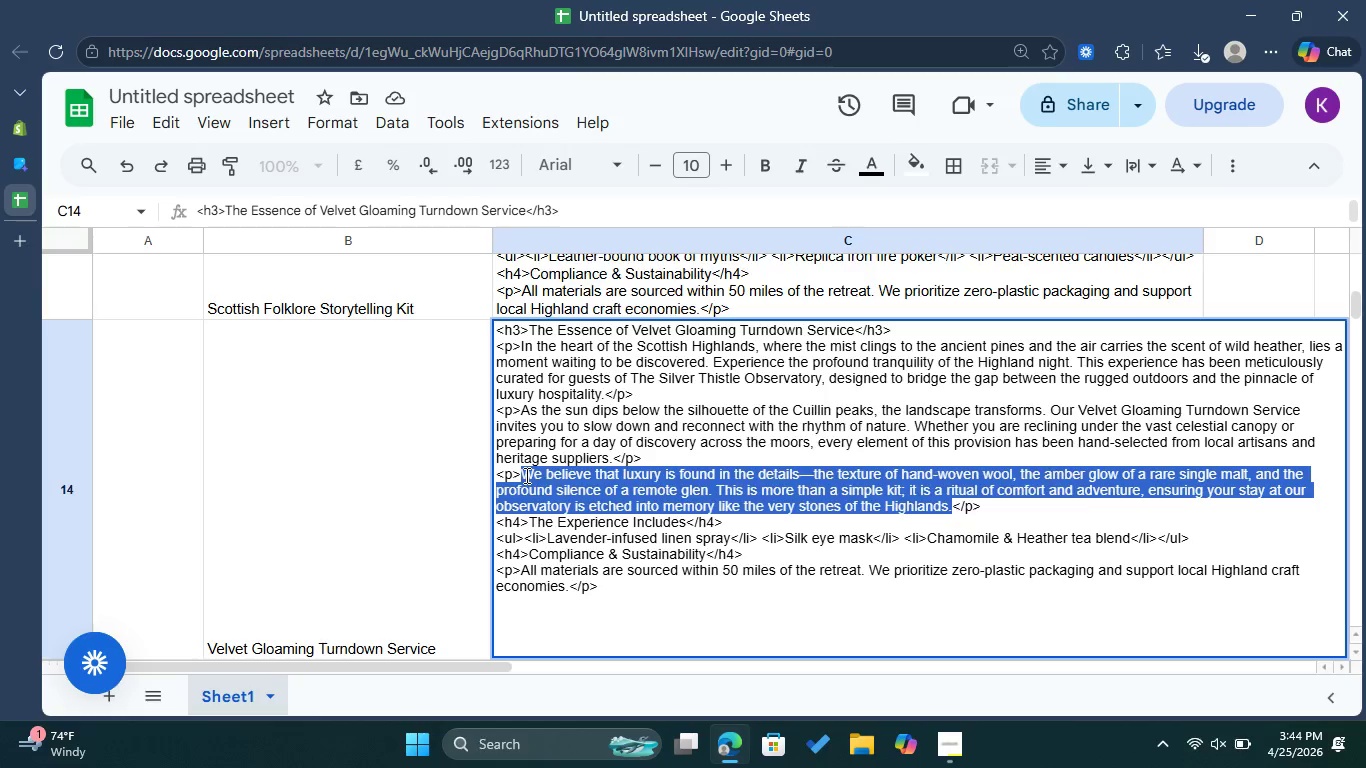 
right_click([525, 475])
 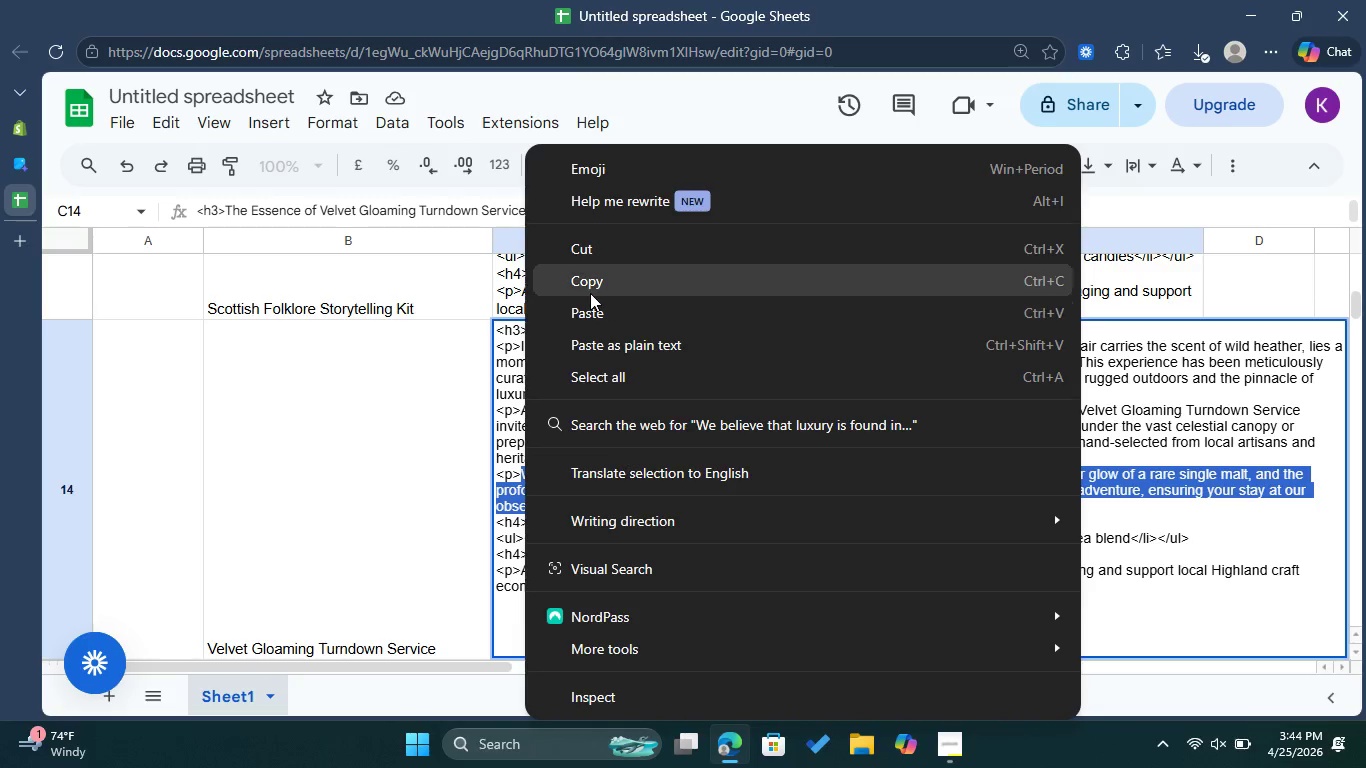 
left_click([591, 289])
 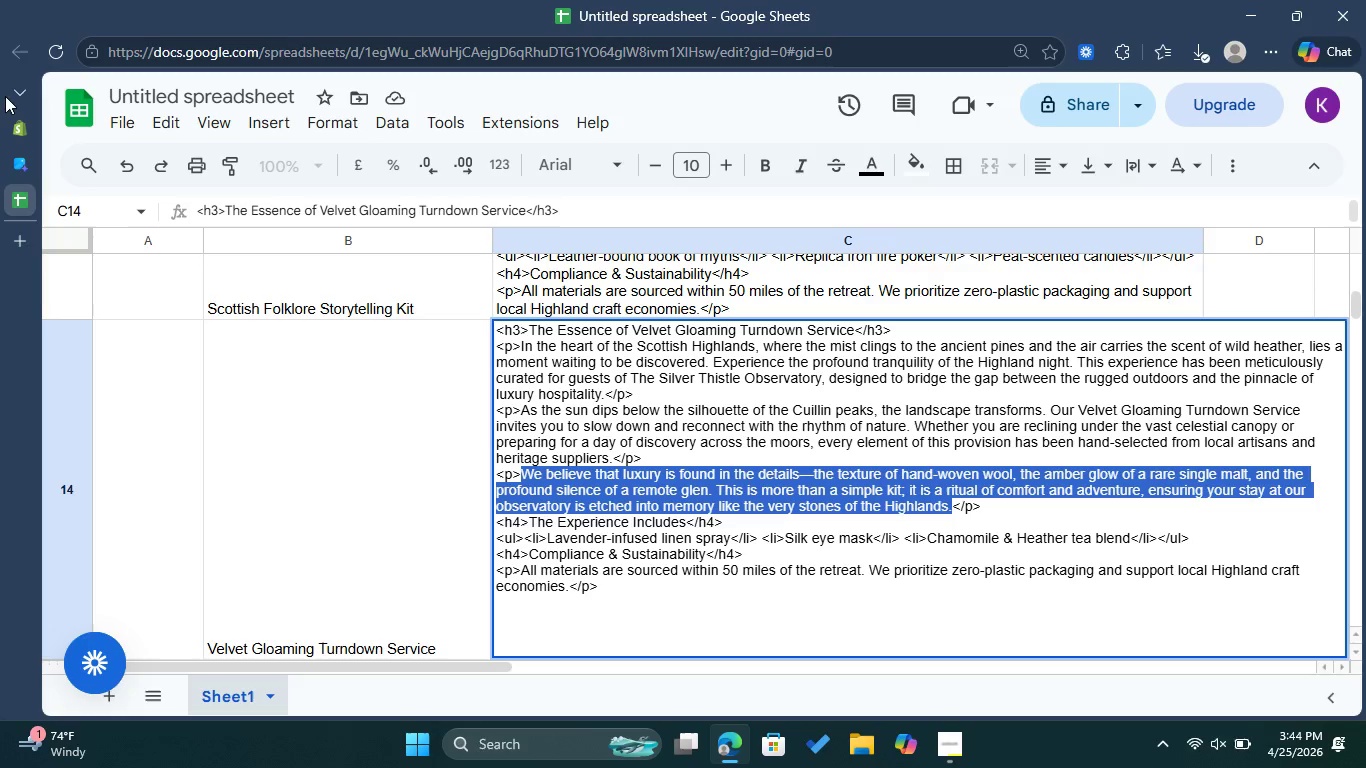 
left_click([9, 126])
 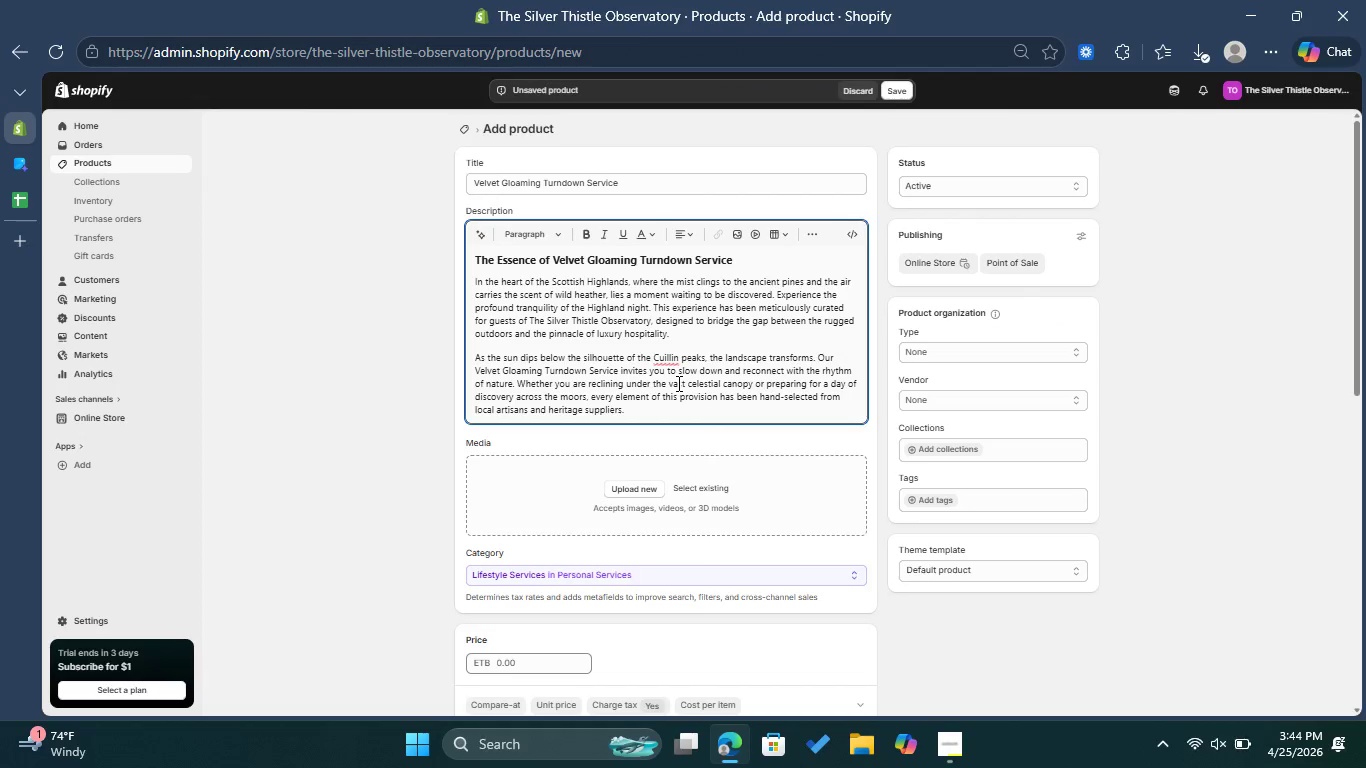 
key(Enter)
 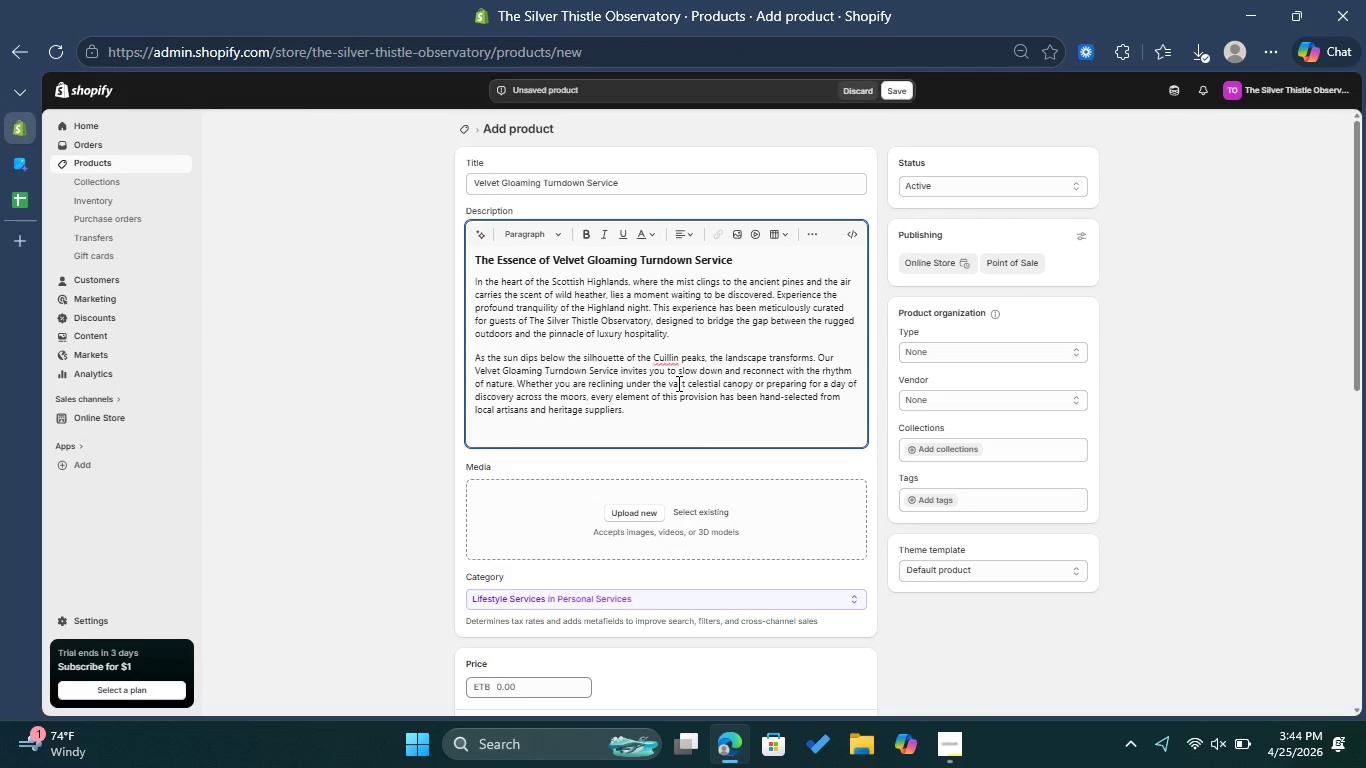 
key(Control+V)
 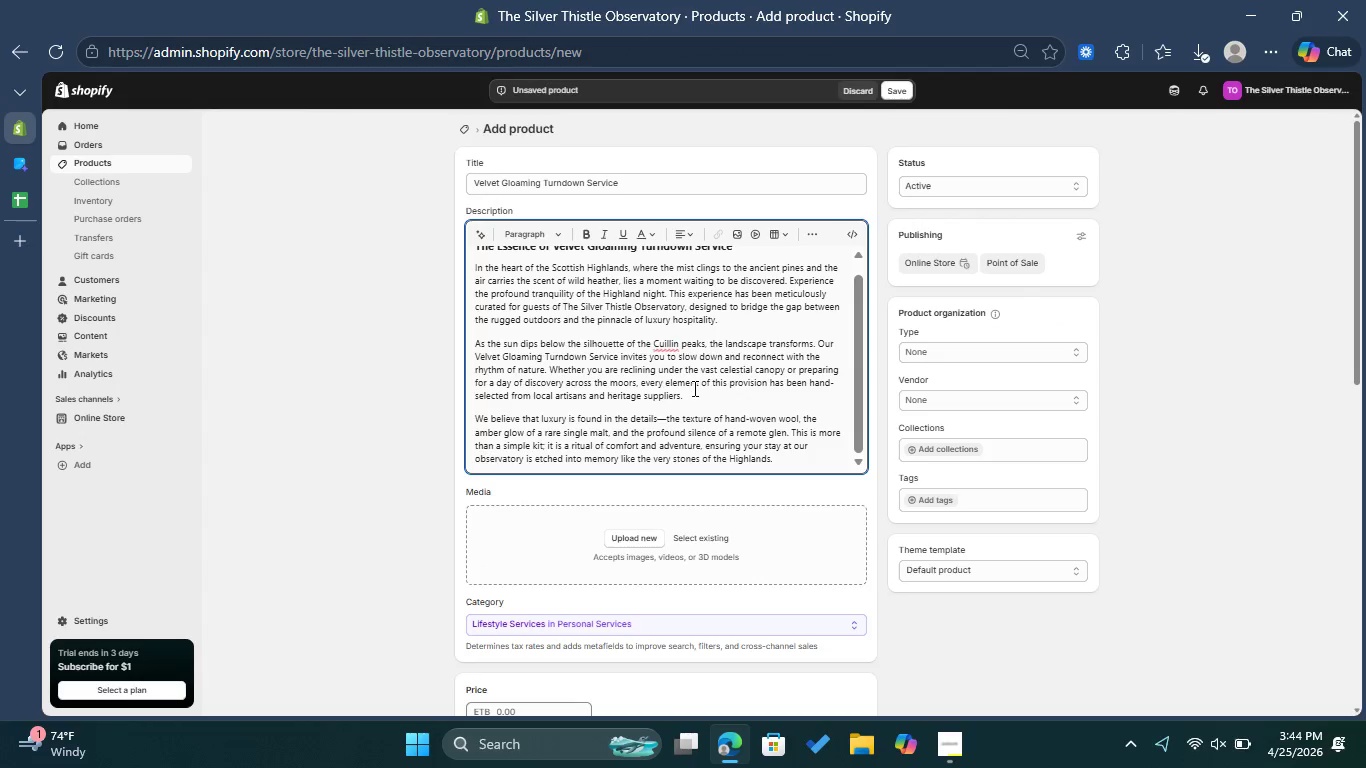 
scroll: coordinate [696, 383], scroll_direction: up, amount: 2.0
 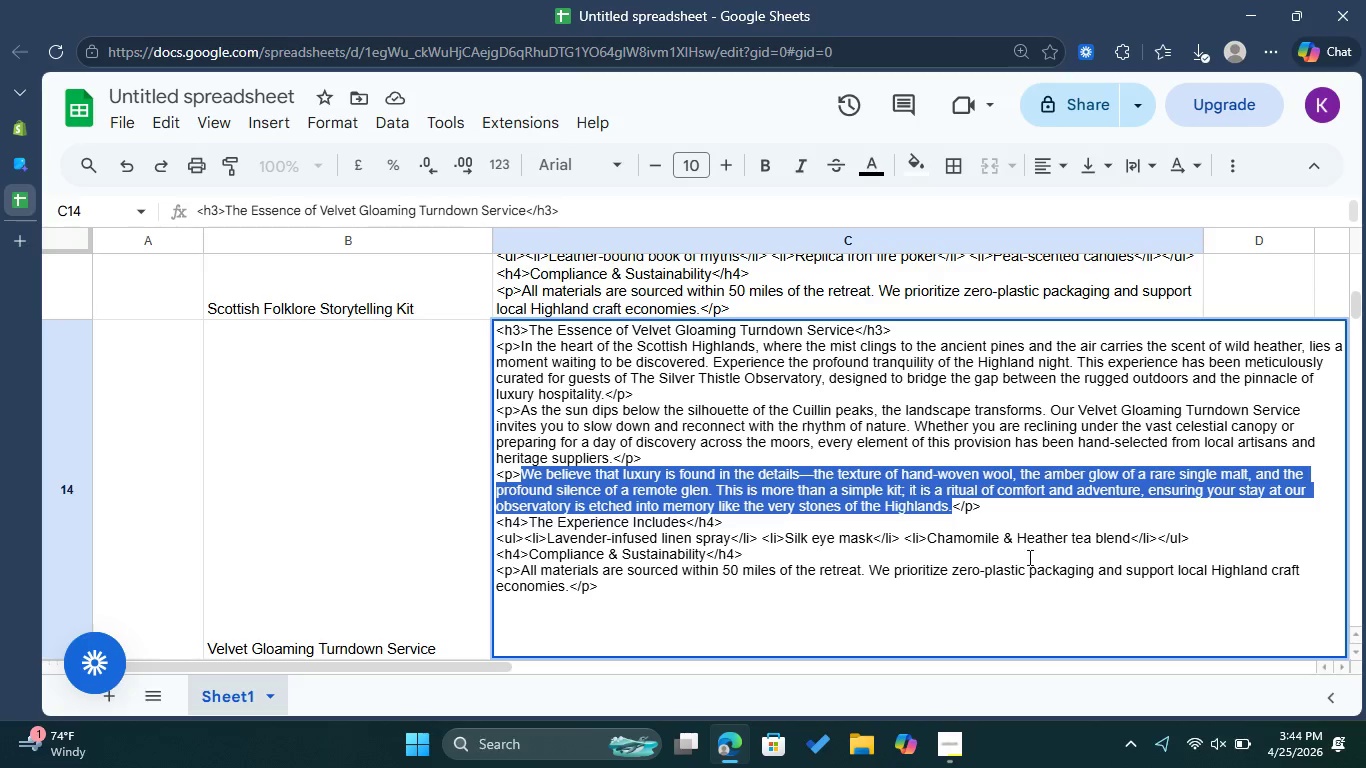 
left_click([1007, 551])
 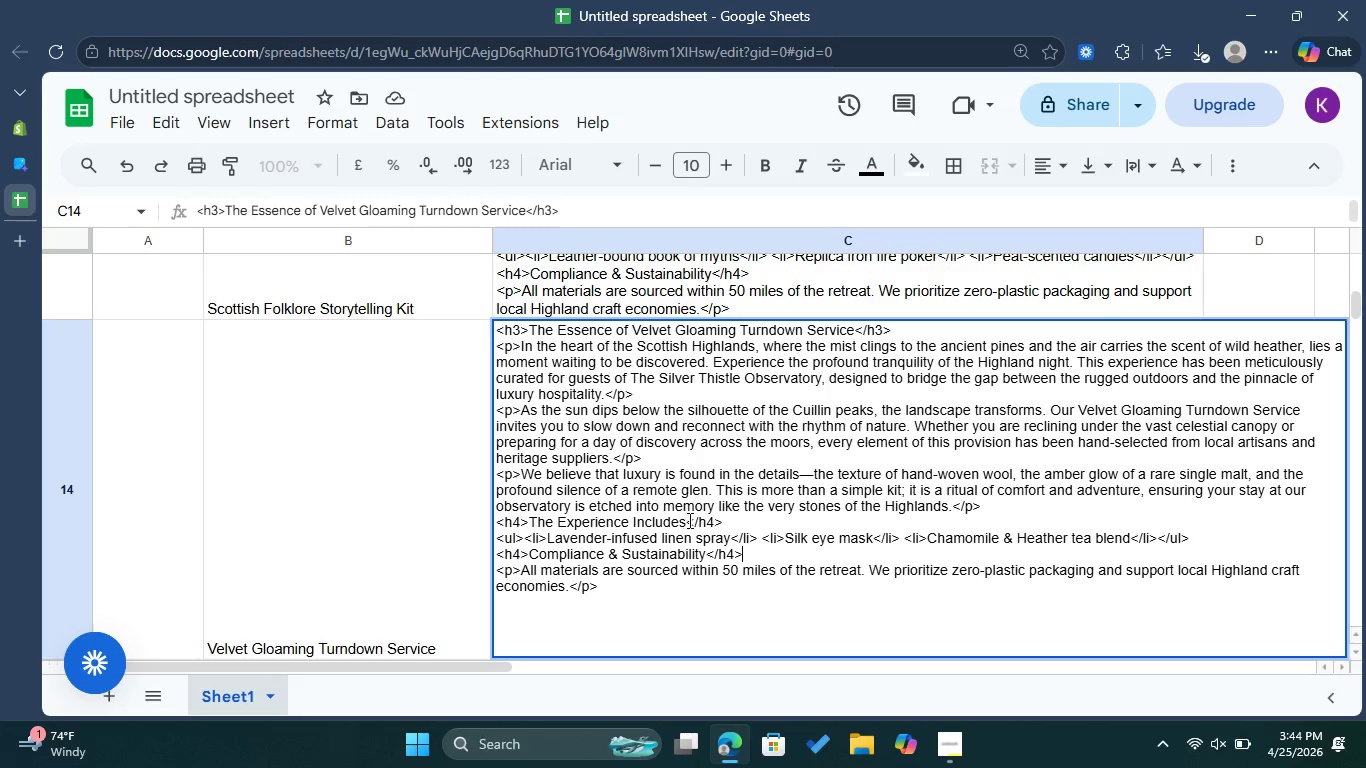 
left_click_drag(start_coordinate=[688, 520], to_coordinate=[531, 522])
 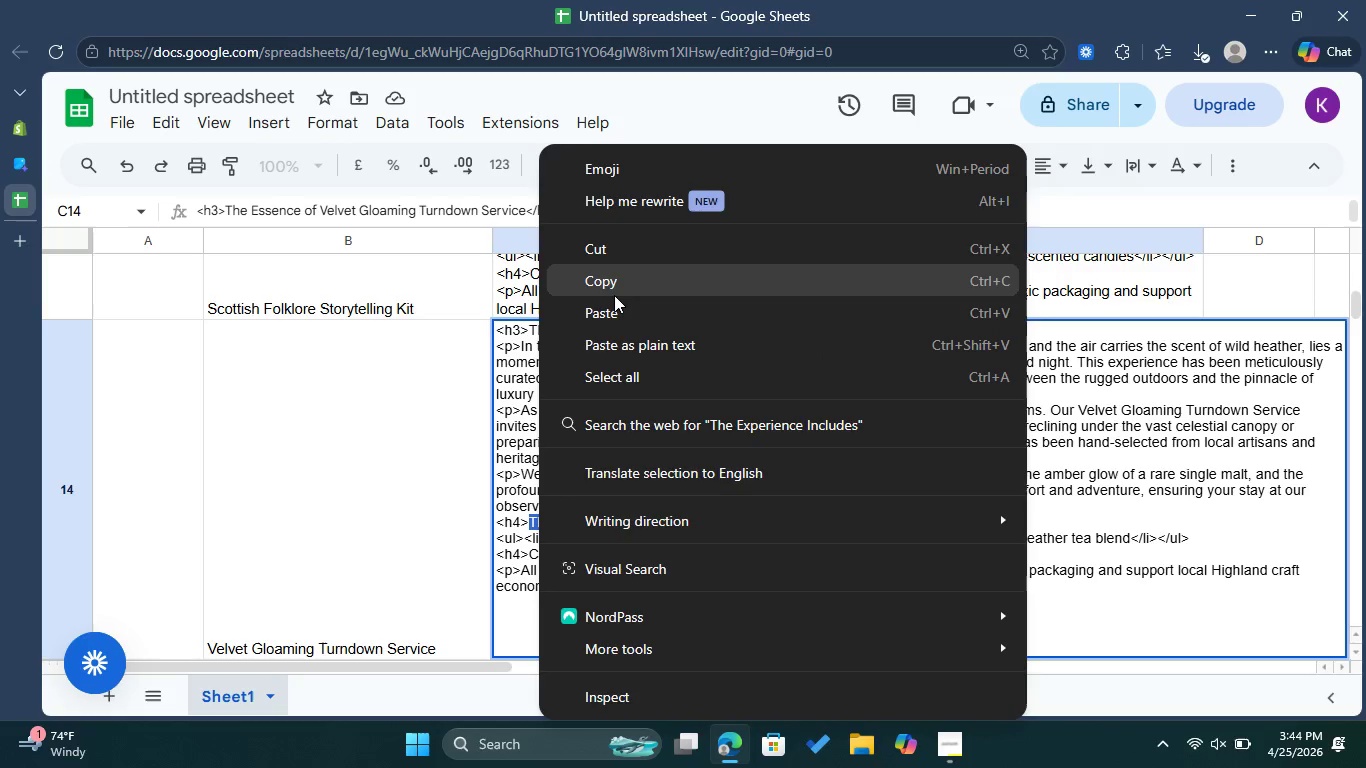 
left_click([614, 295])
 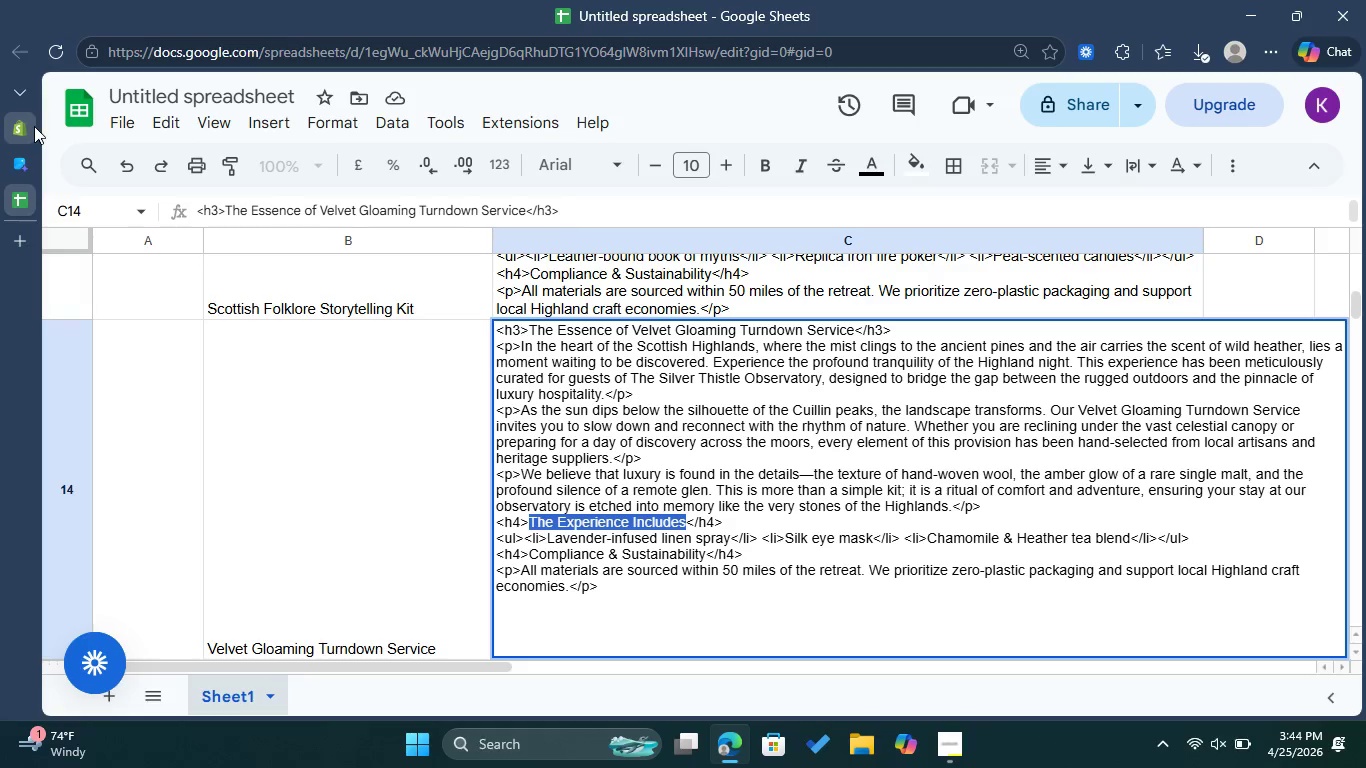 
left_click([34, 126])
 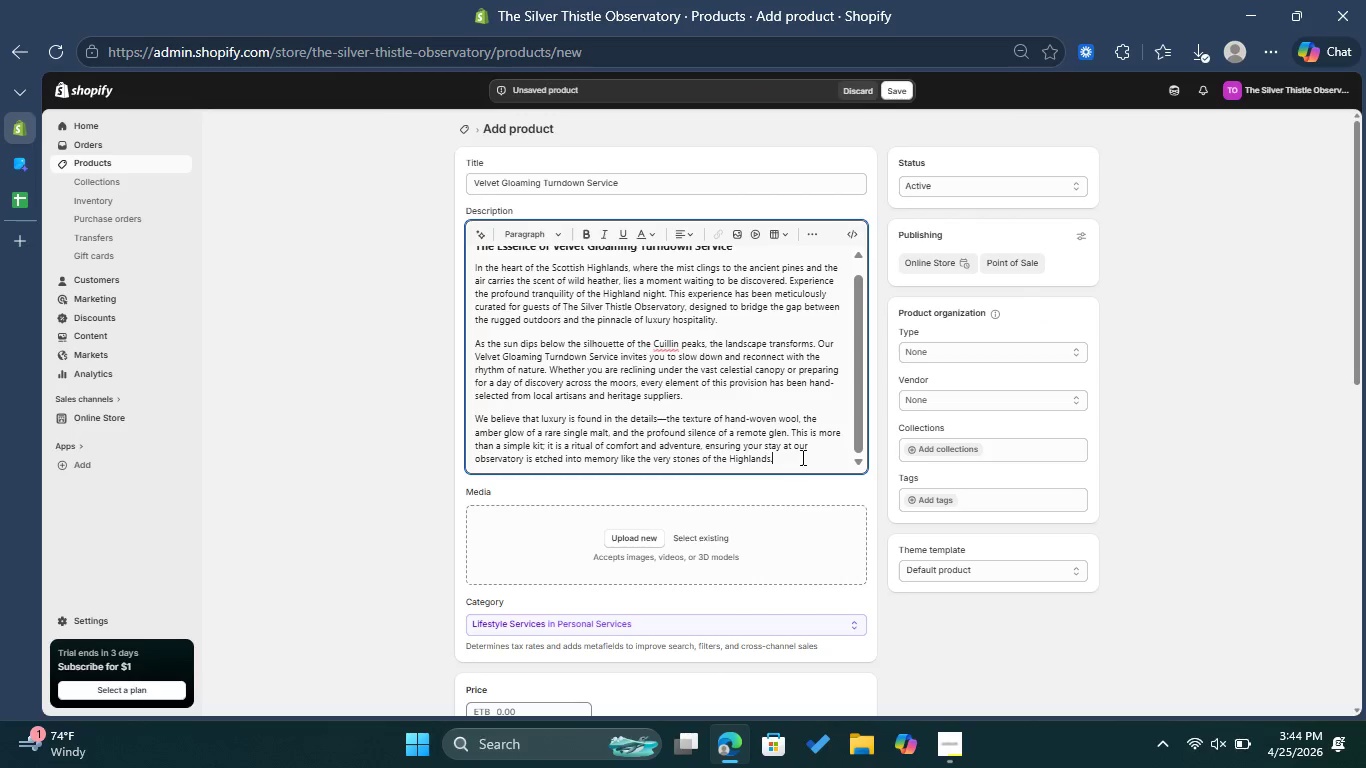 
key(Enter)
 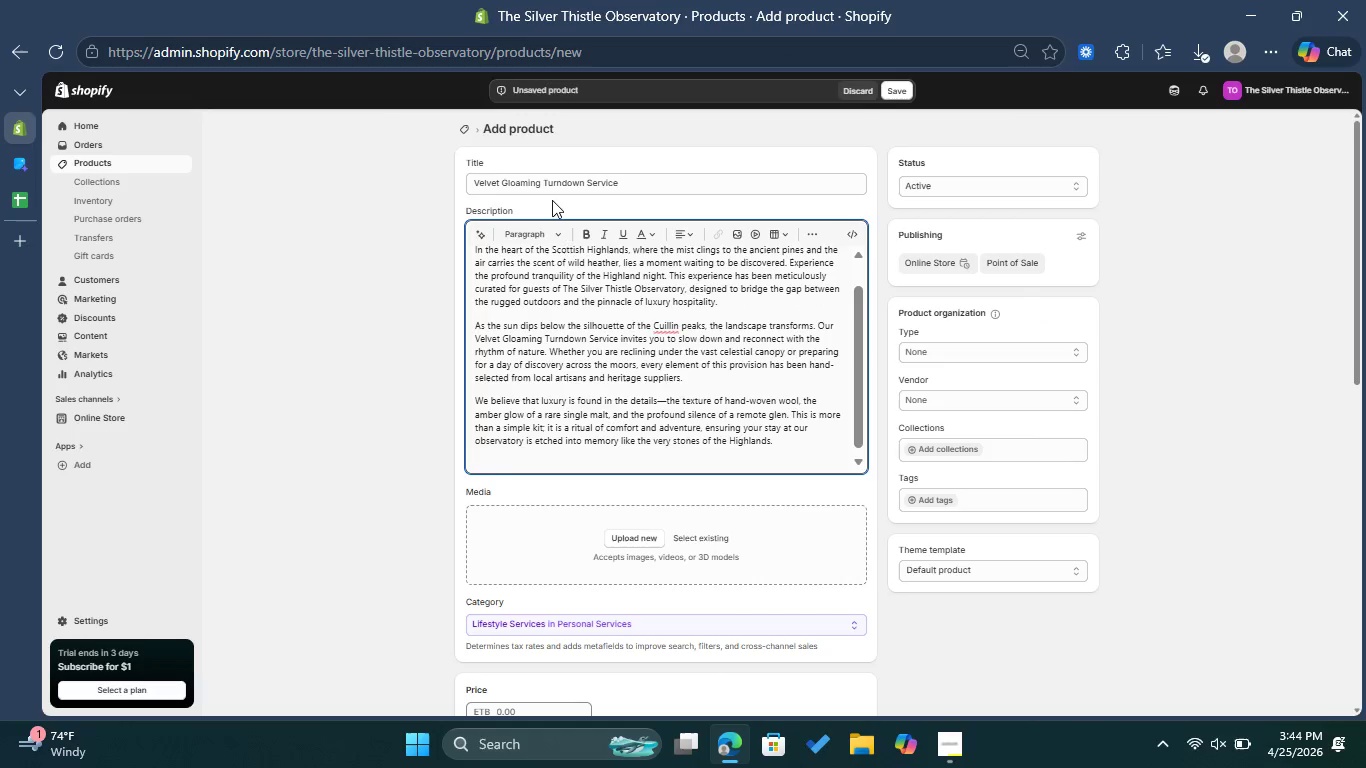 
left_click([561, 234])
 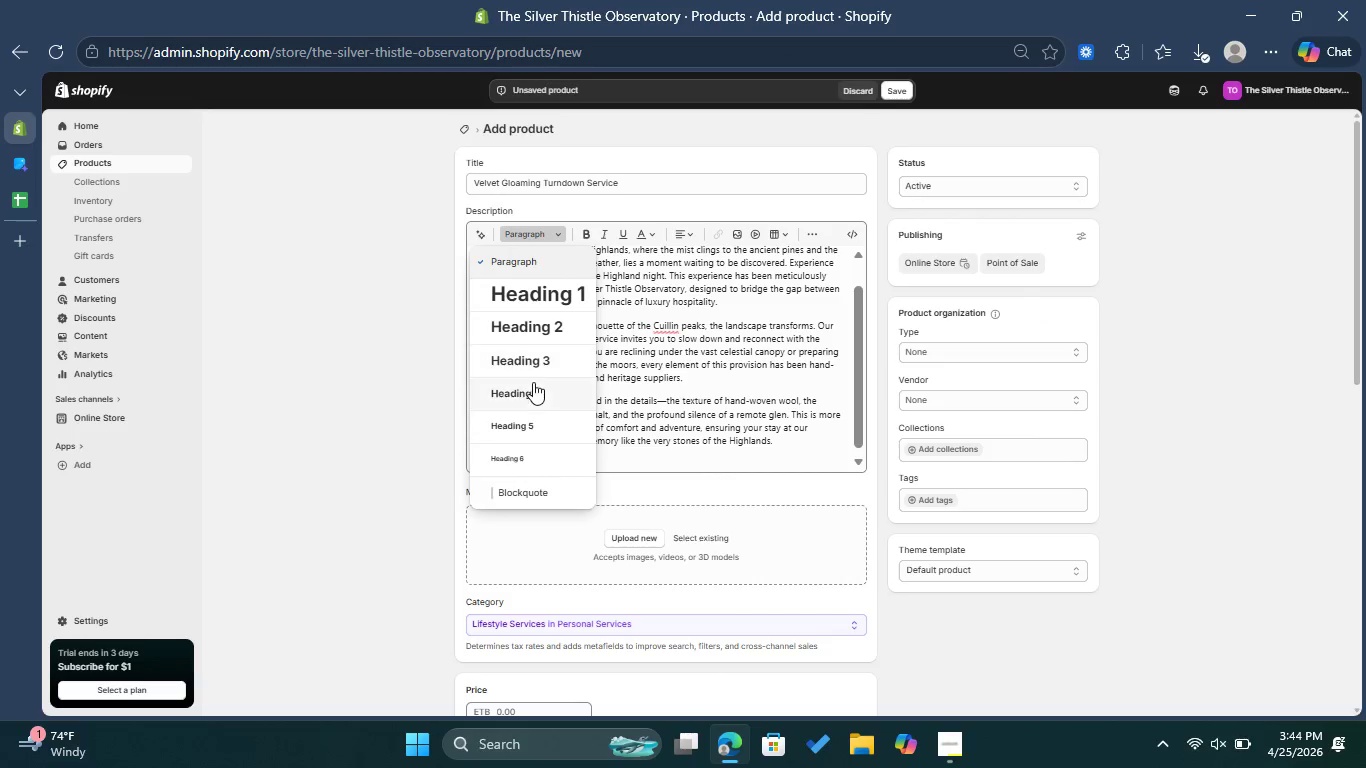 
left_click([530, 394])
 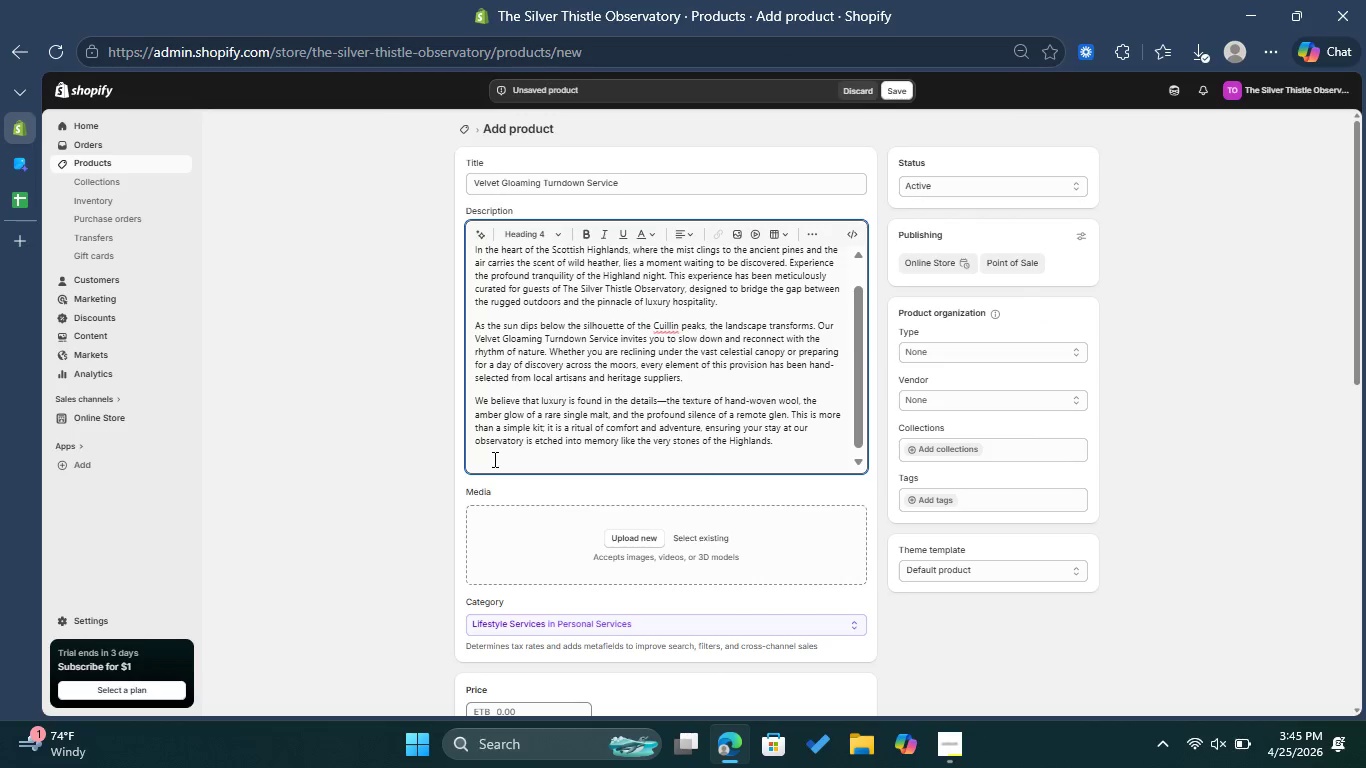 
key(Control+ControlLeft)
 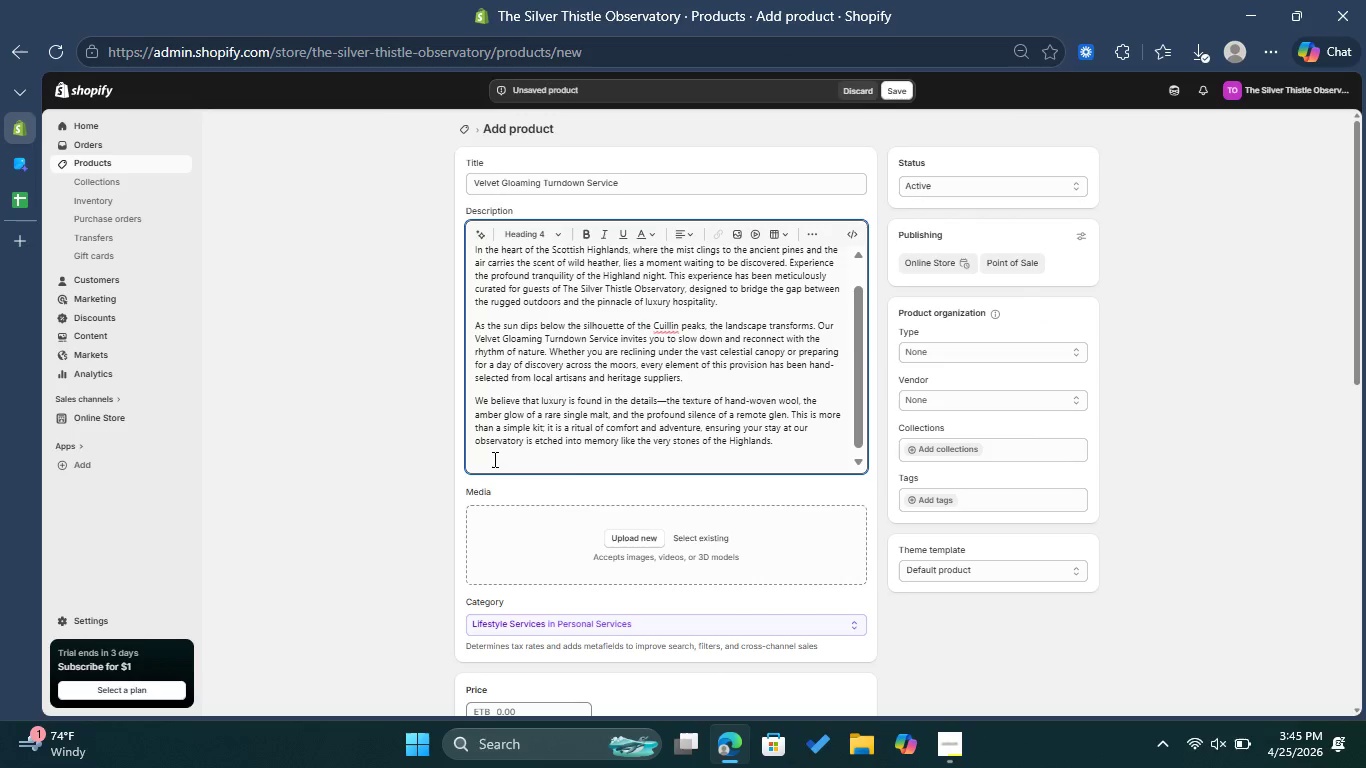 
key(Control+V)
 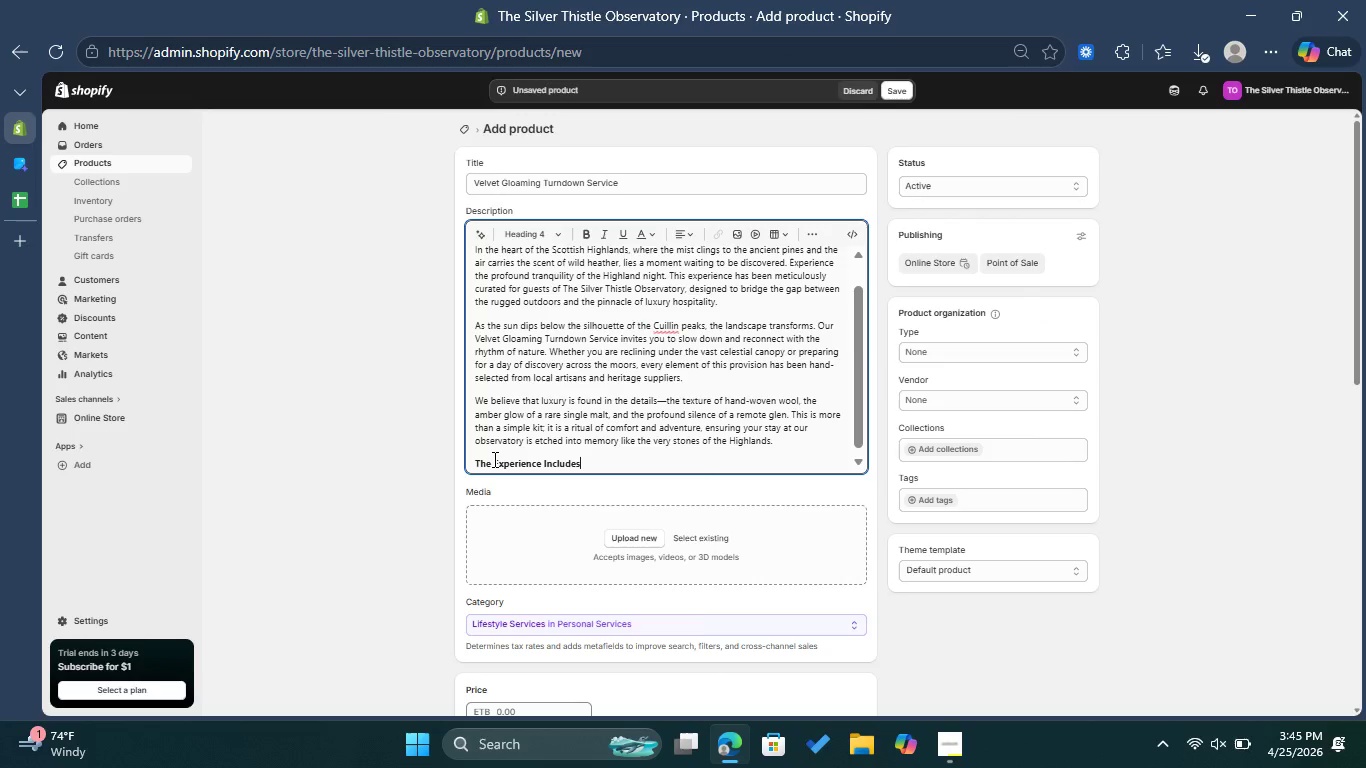 
key(Enter)
 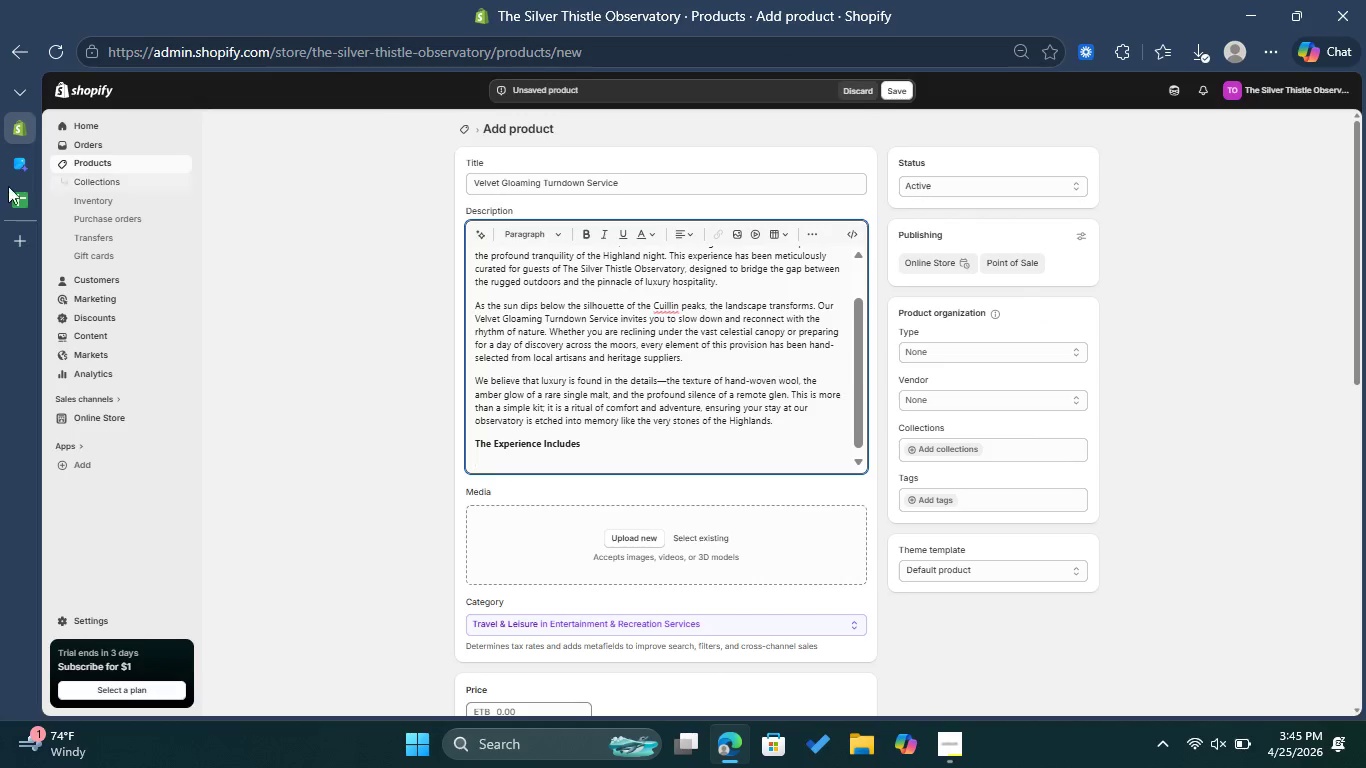 
left_click([12, 201])
 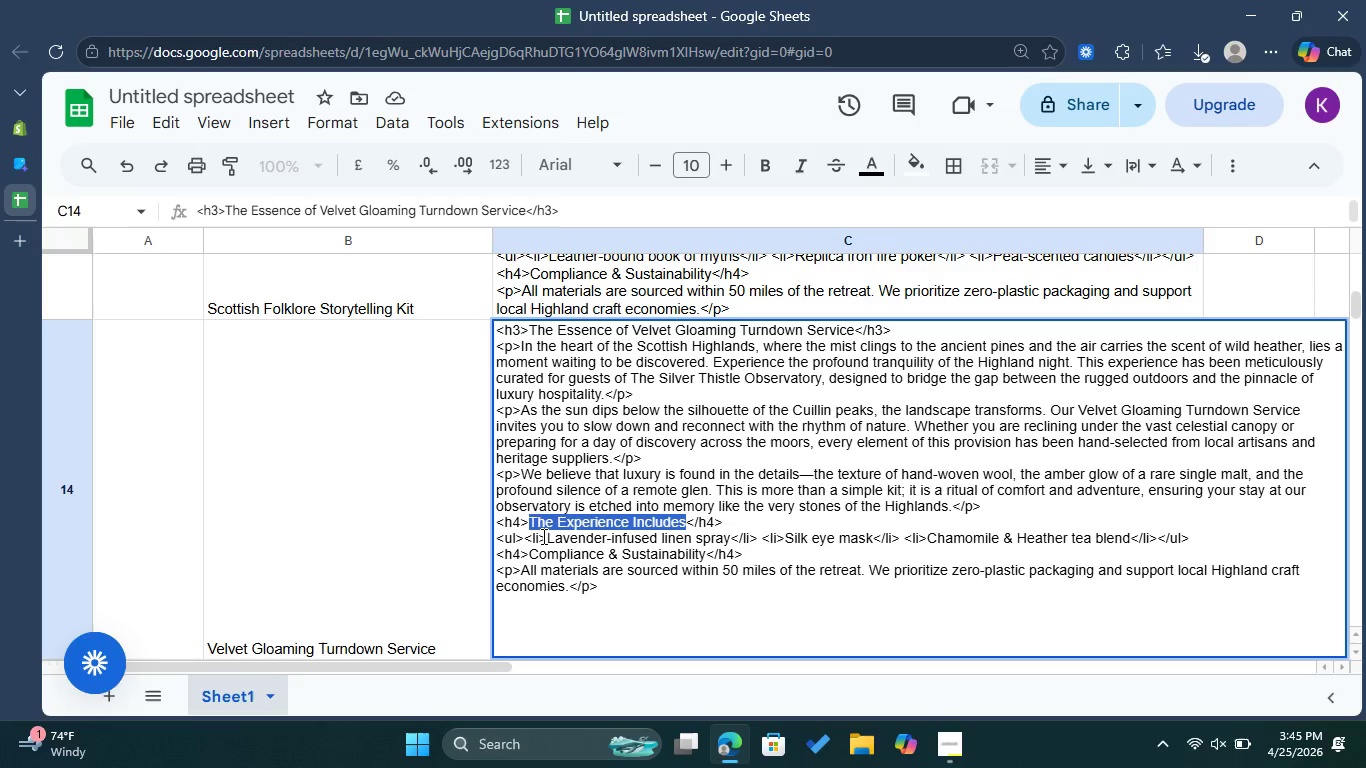 
left_click_drag(start_coordinate=[545, 536], to_coordinate=[732, 538])
 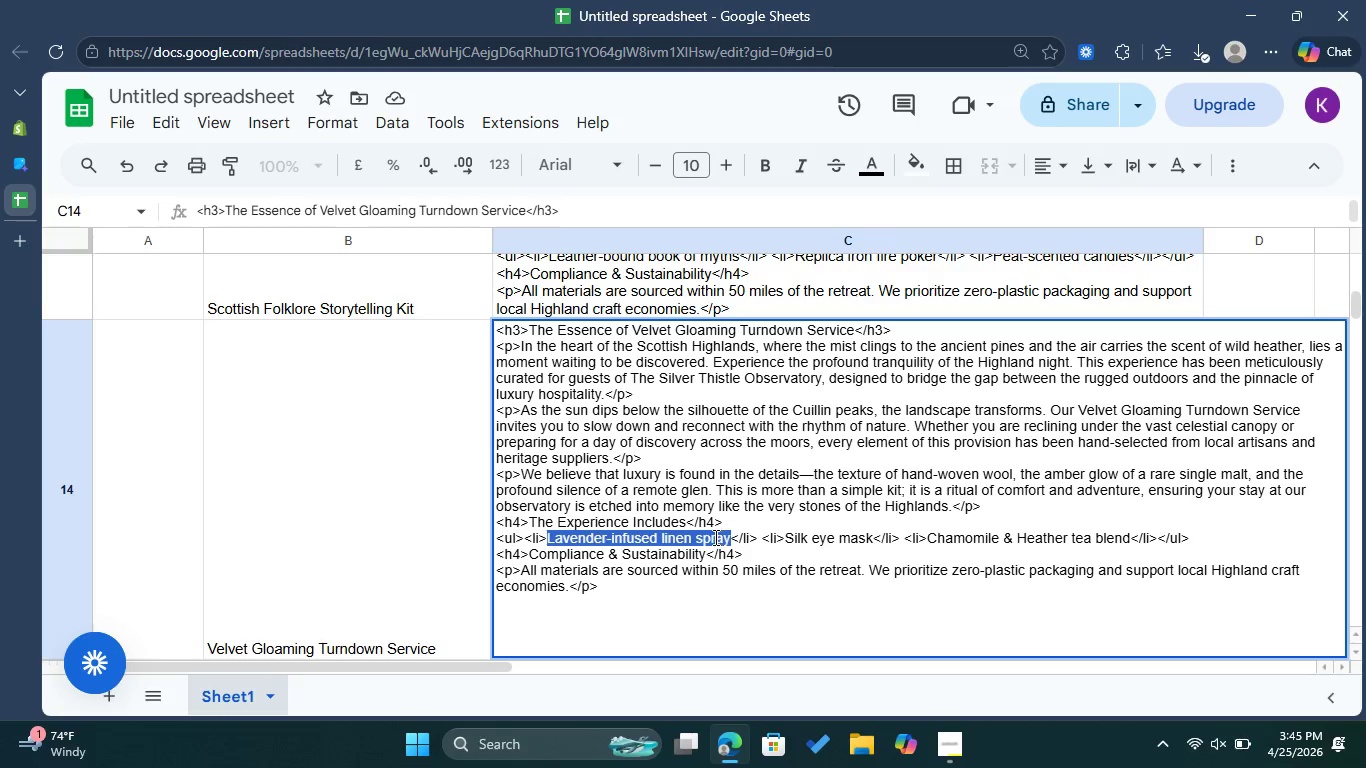 
right_click([714, 537])
 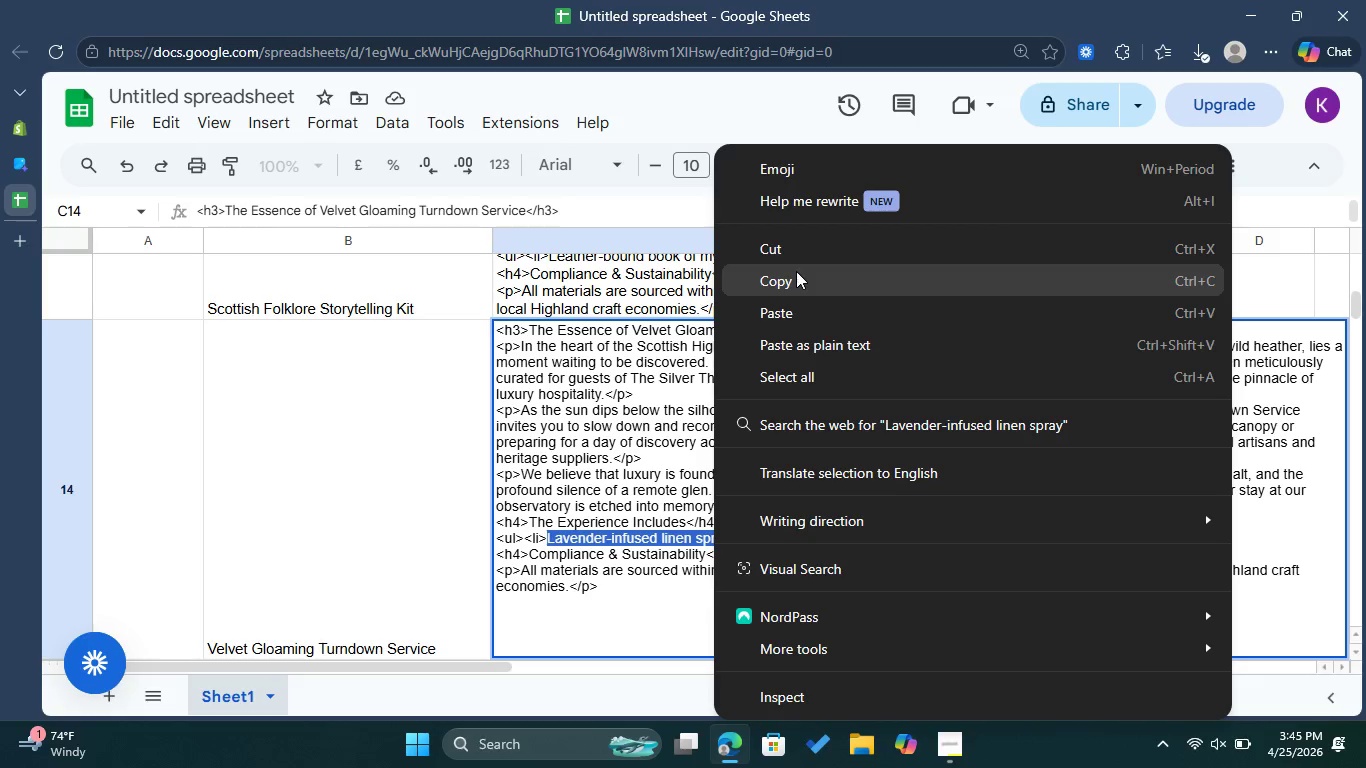 
left_click([796, 270])
 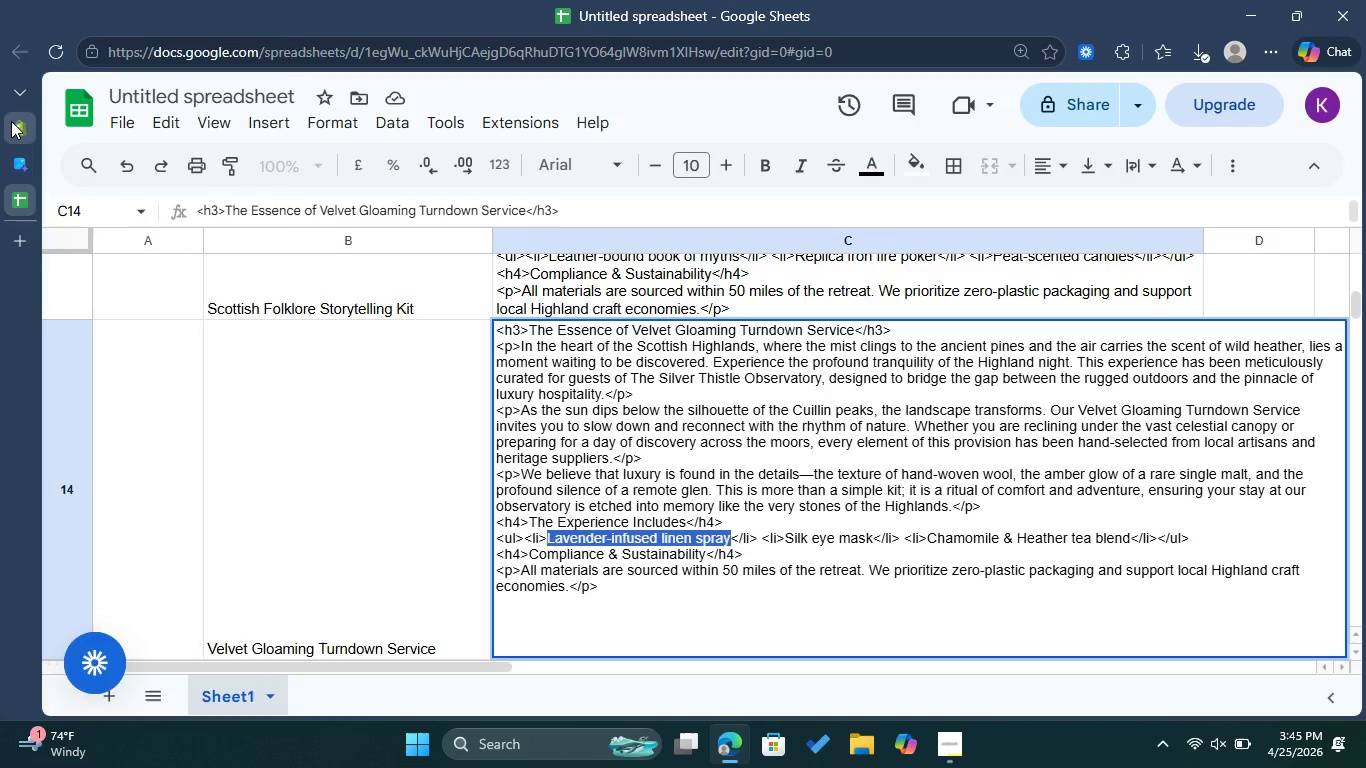 
left_click([18, 121])
 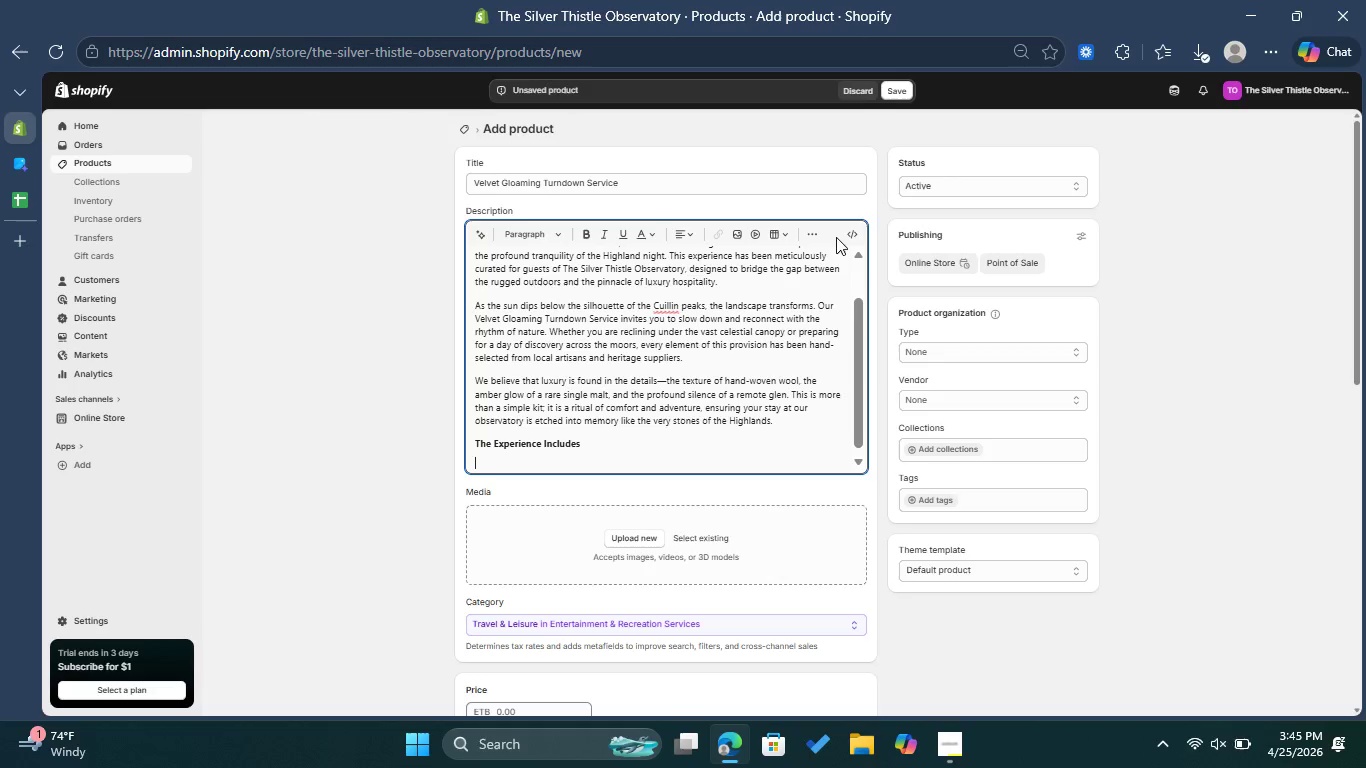 
left_click([817, 237])
 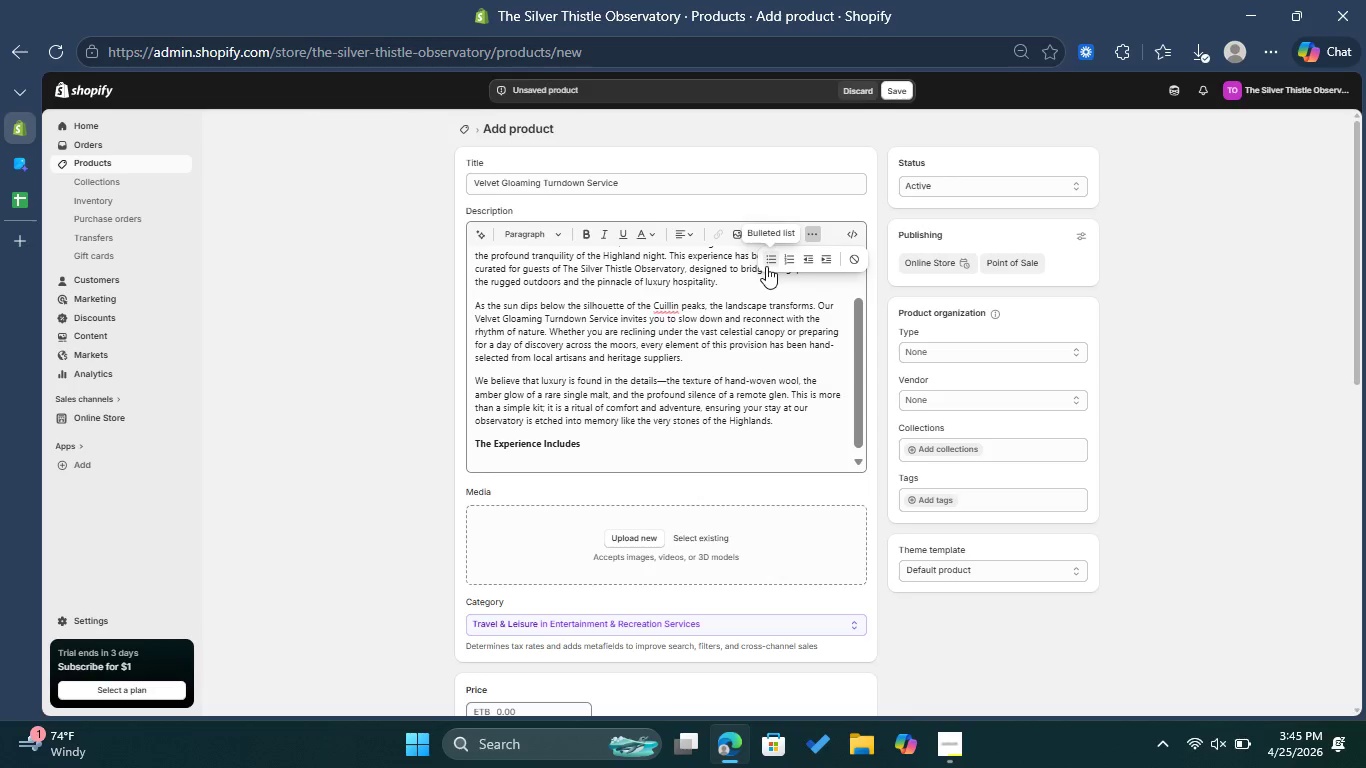 
left_click([765, 265])
 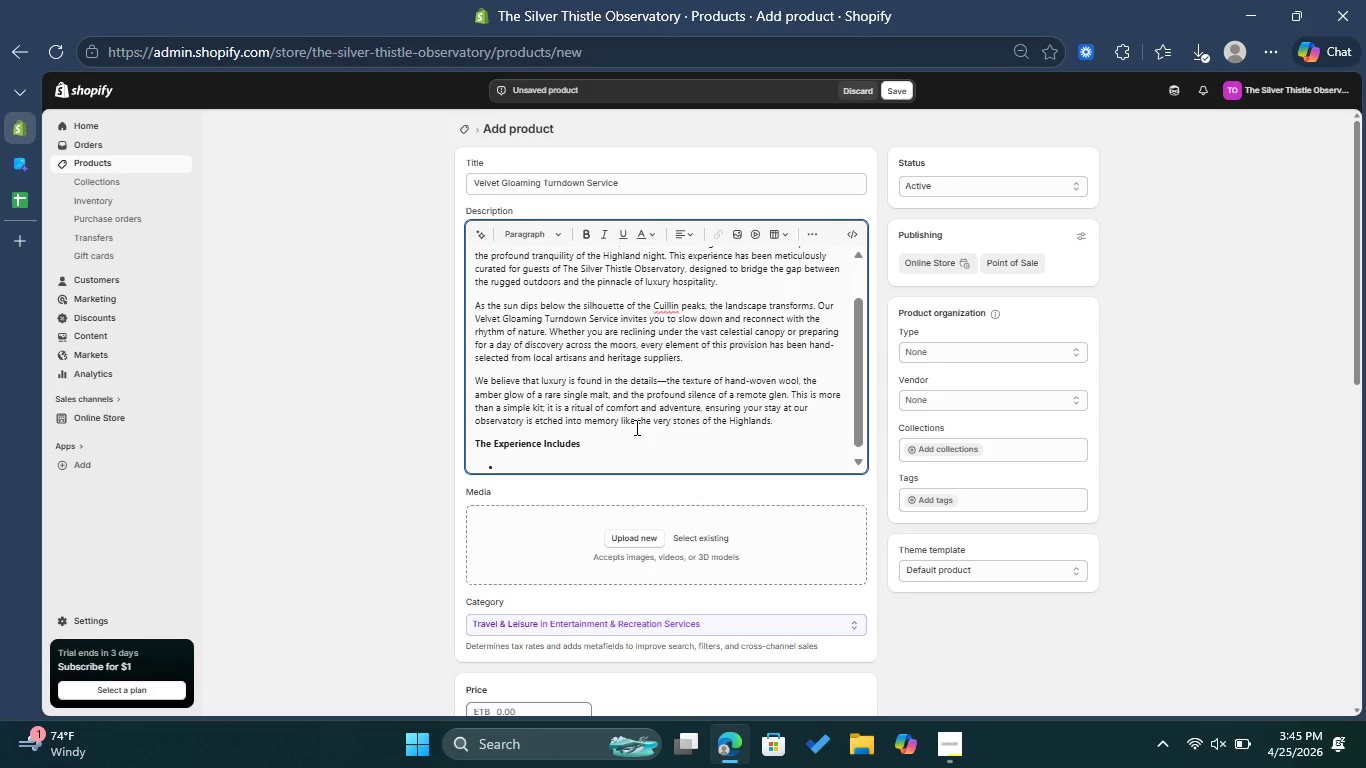 
key(Control+ControlLeft)
 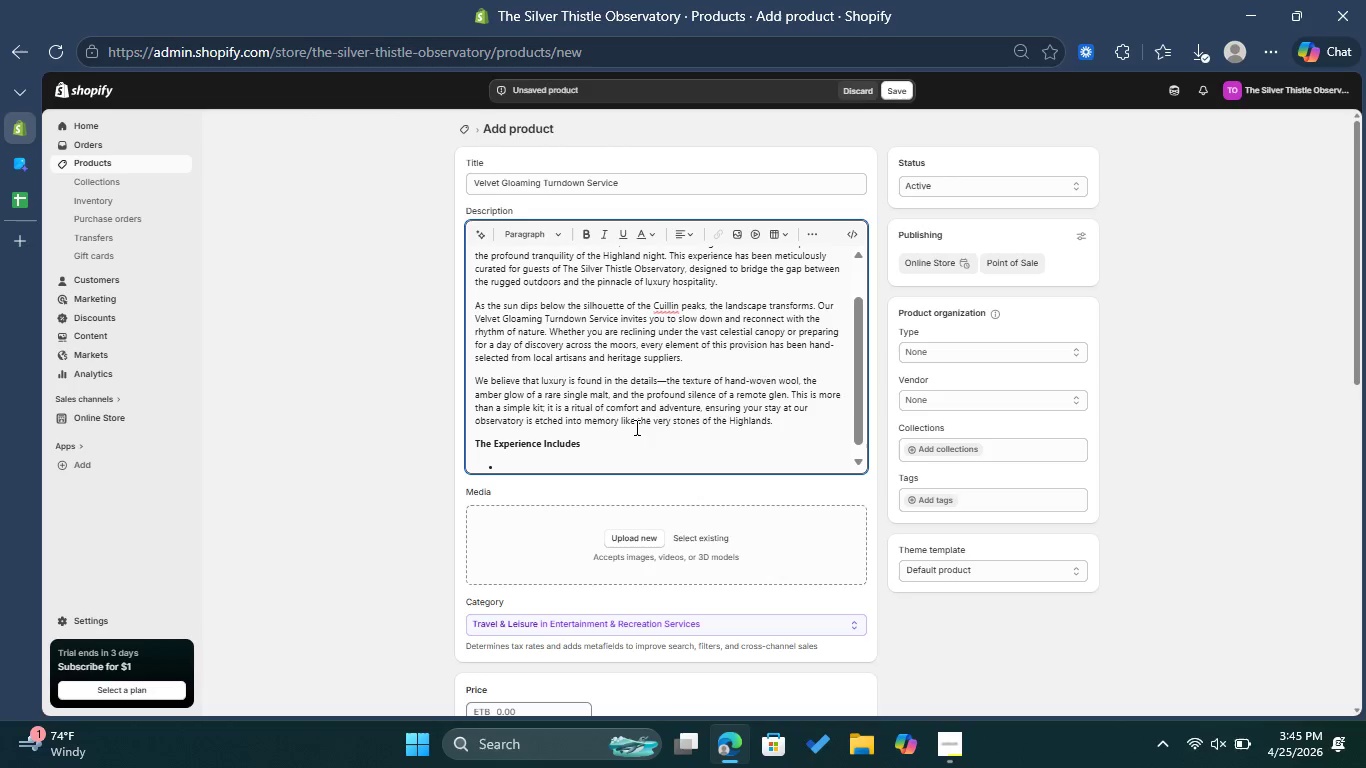 
key(Control+V)
 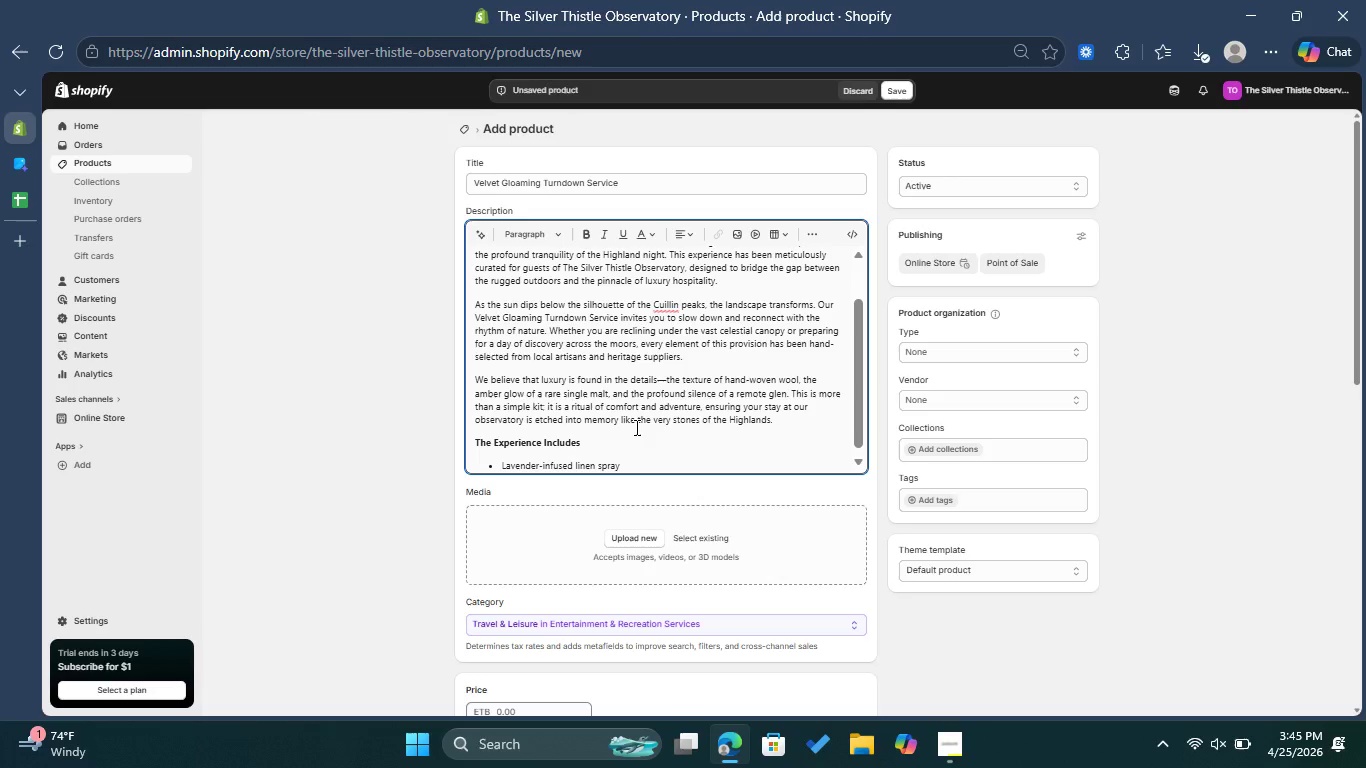 
key(Enter)
 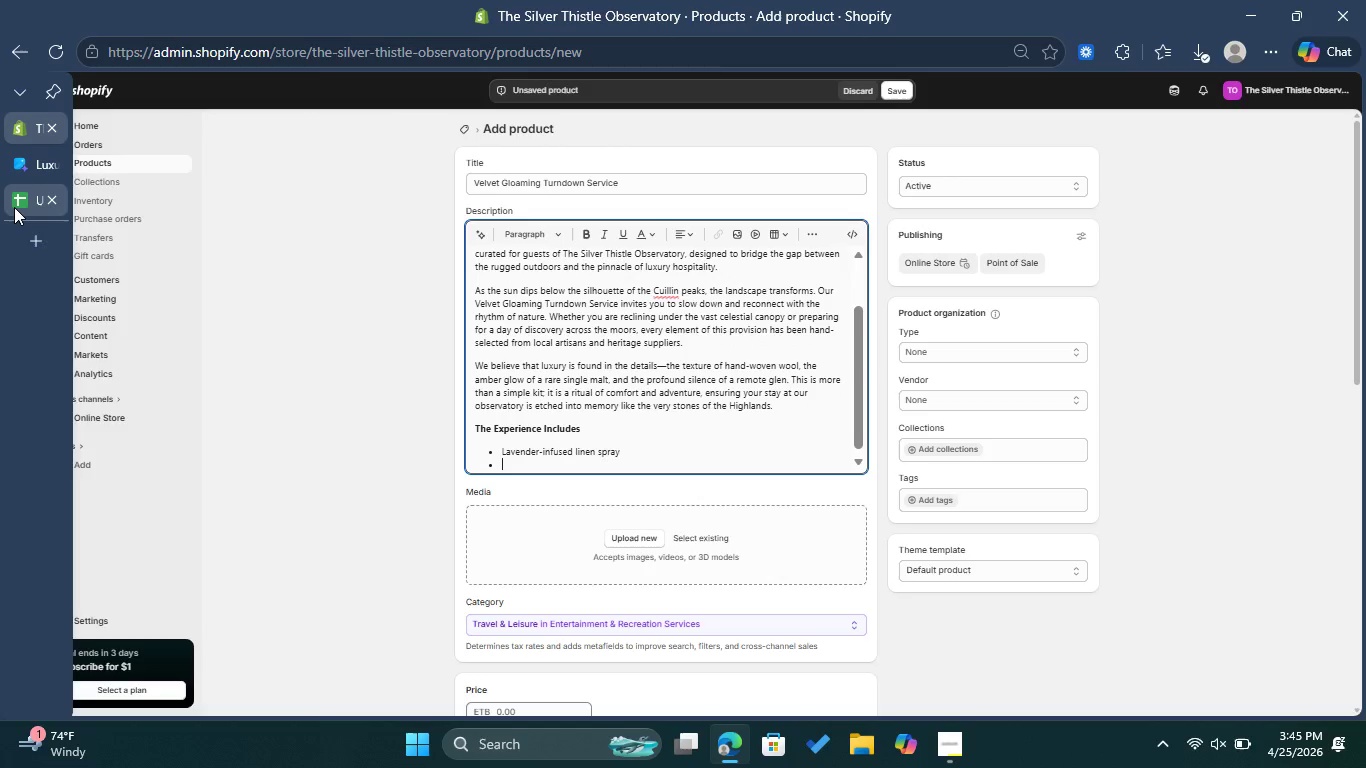 
left_click([14, 206])
 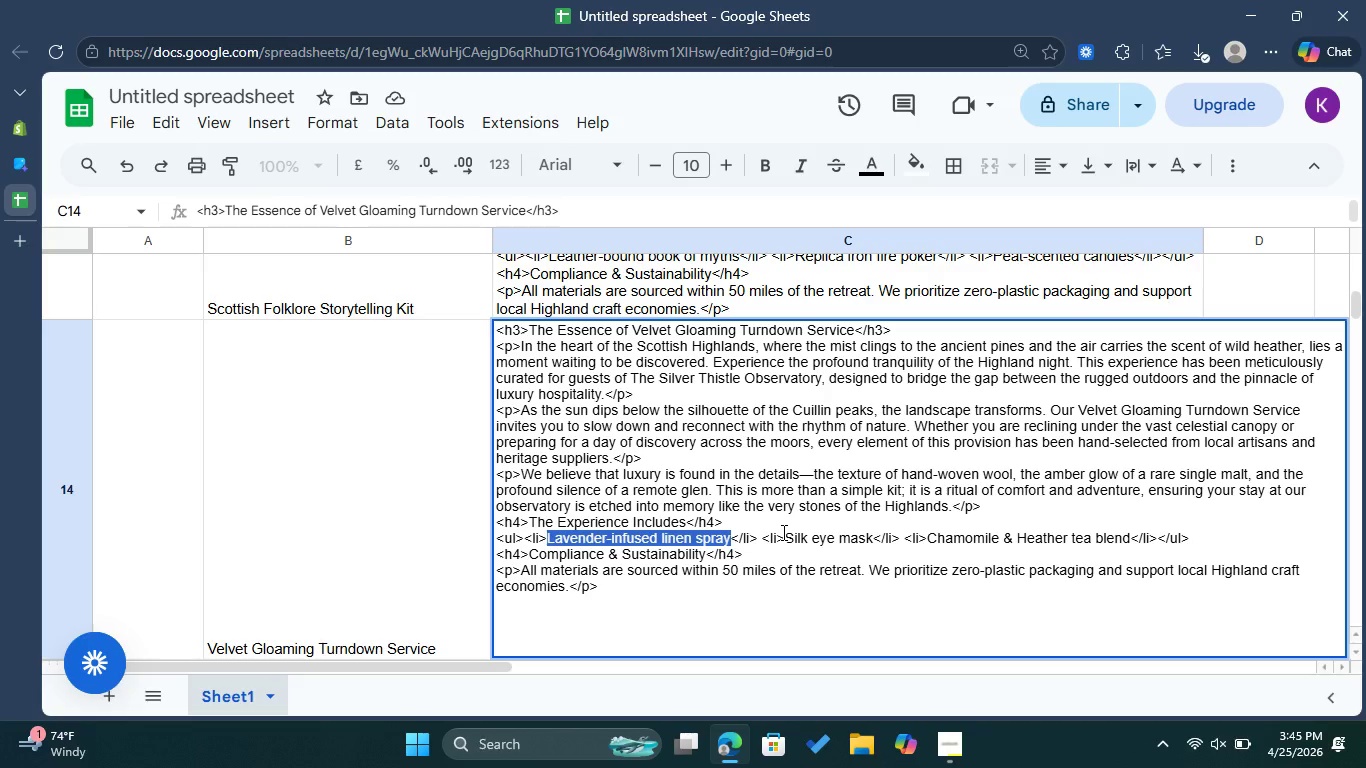 
left_click_drag(start_coordinate=[783, 535], to_coordinate=[877, 542])
 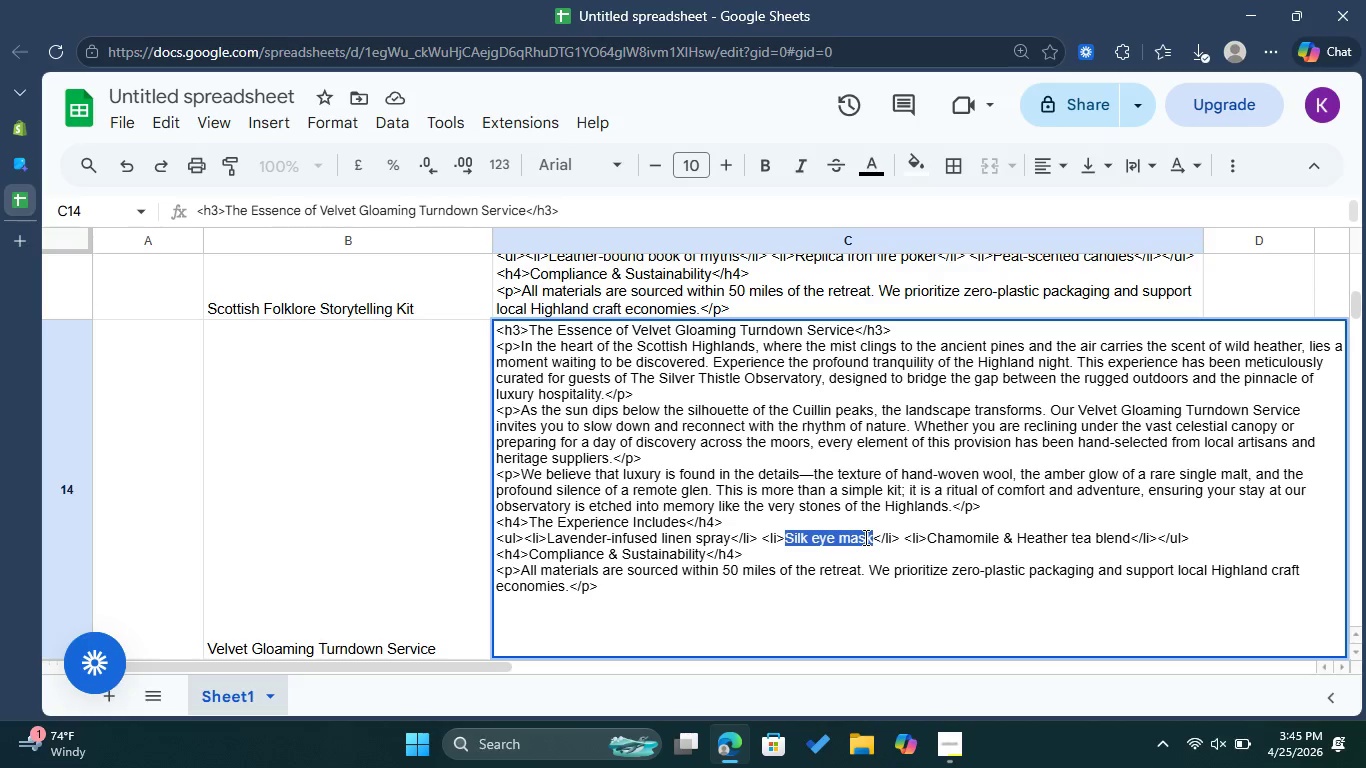 
right_click([864, 537])
 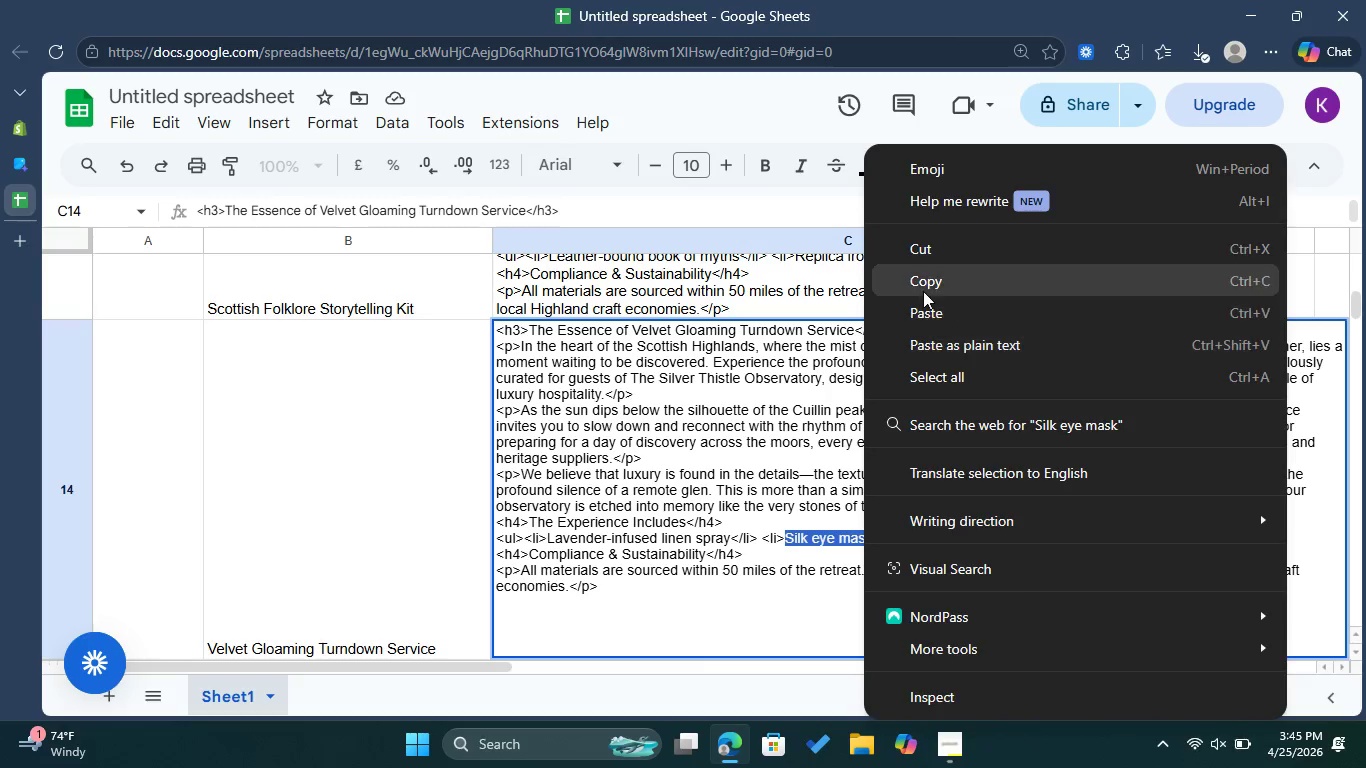 
left_click([923, 291])
 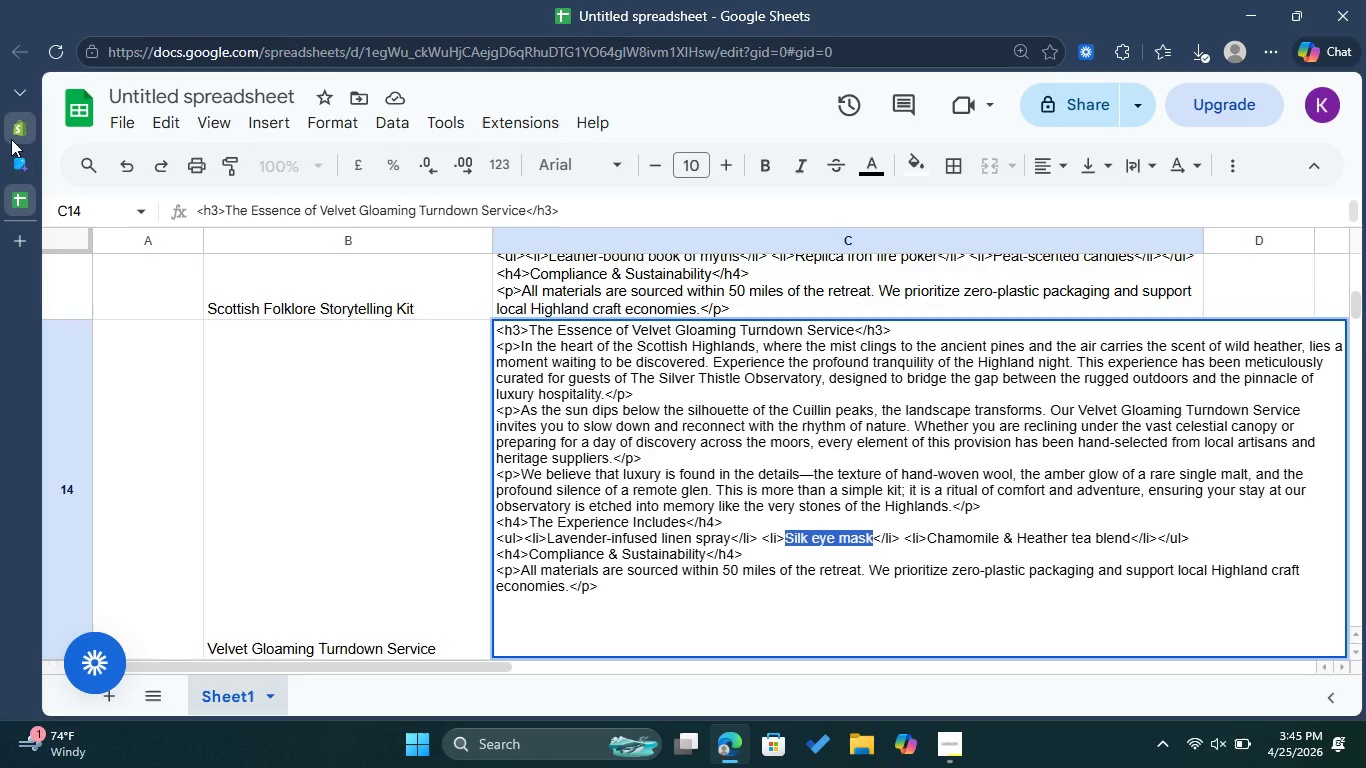 
left_click([13, 138])
 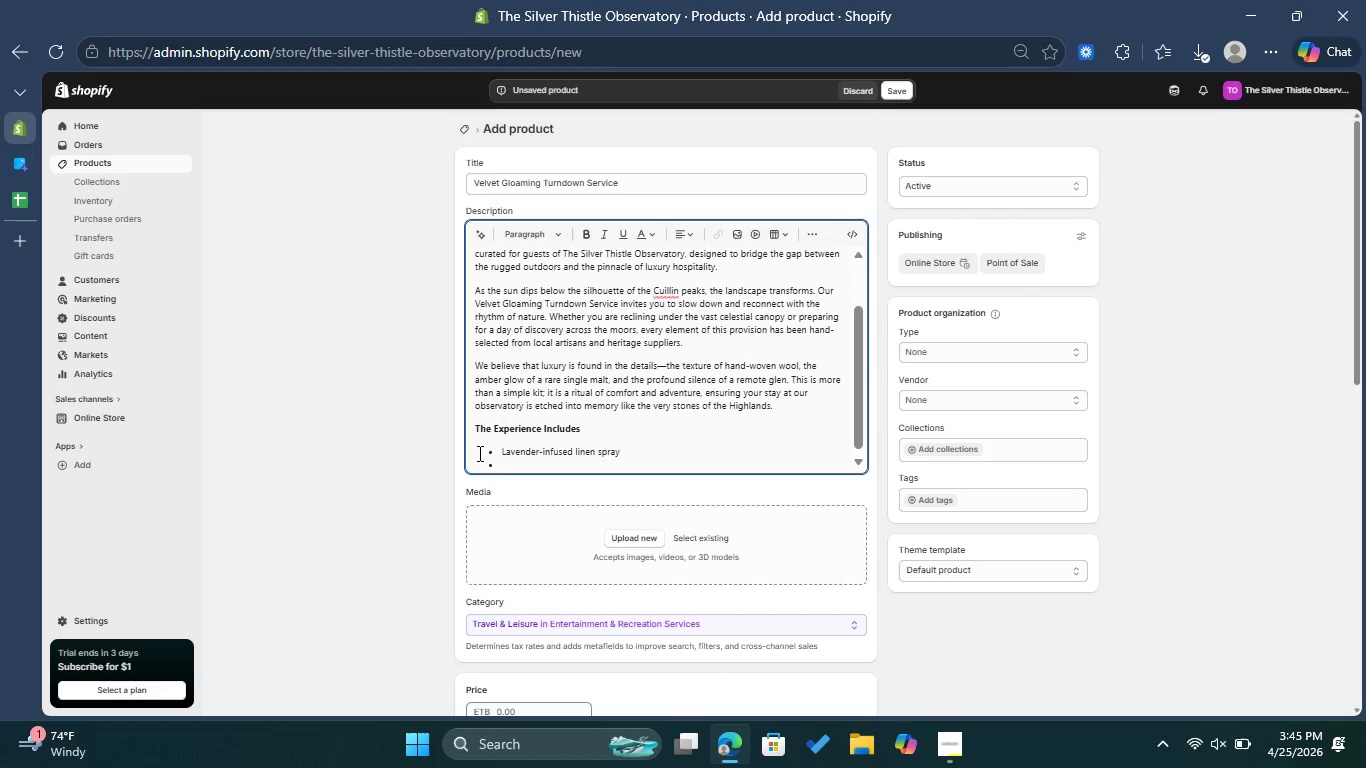 
key(Control+V)
 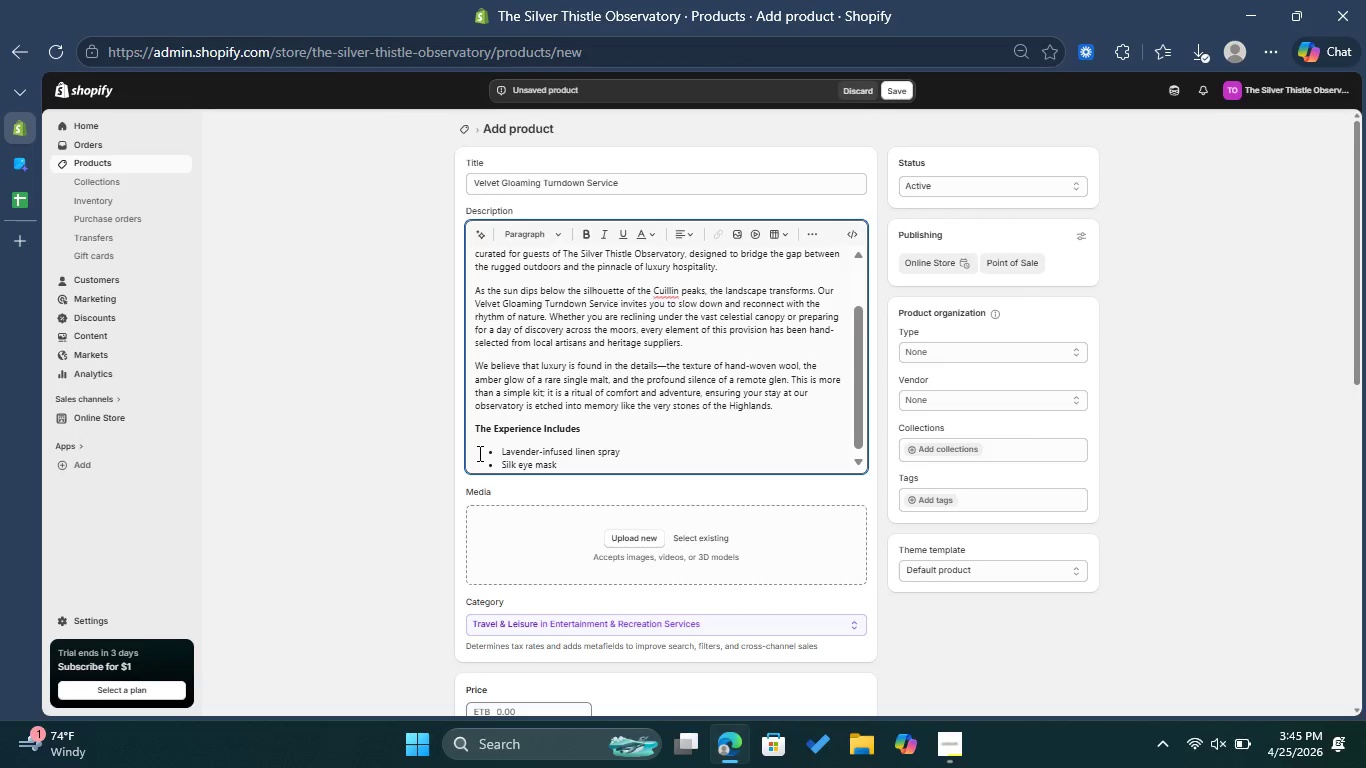 
key(Enter)
 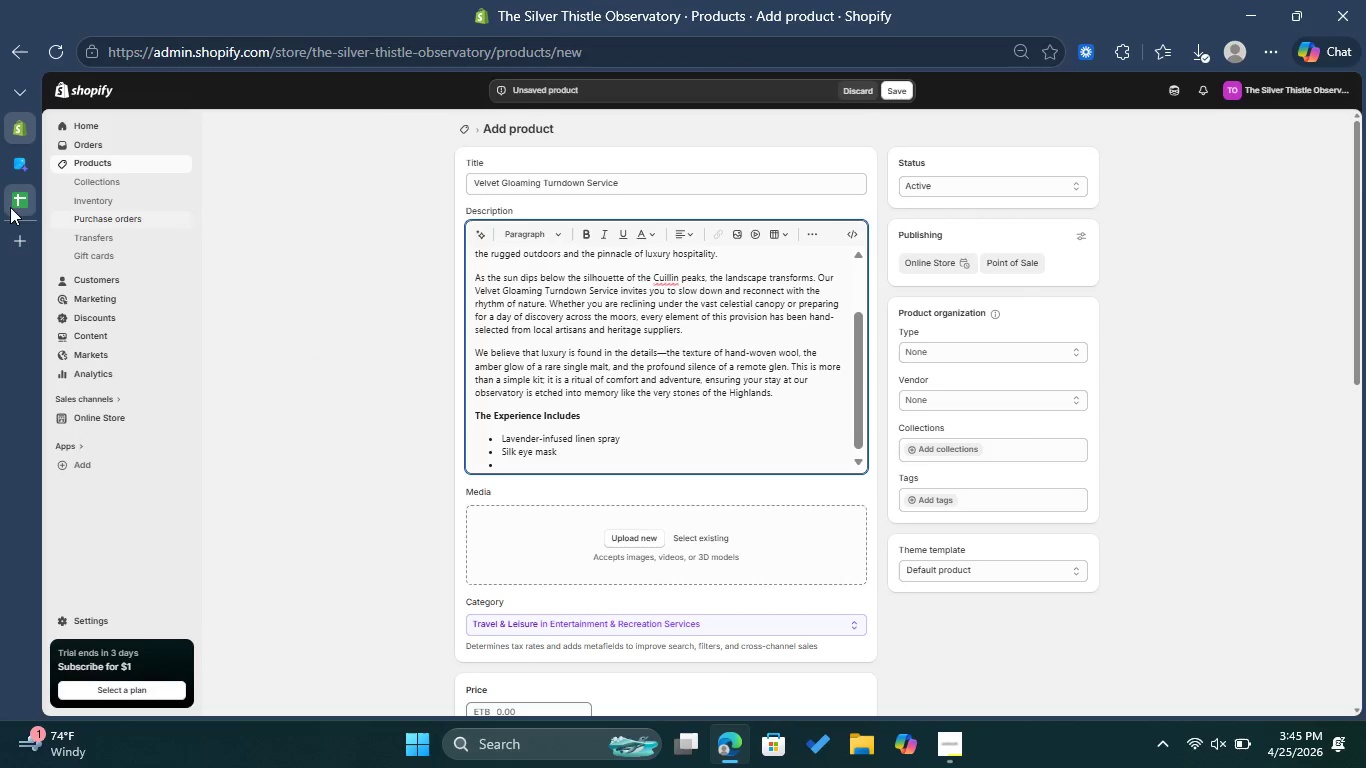 
left_click([15, 198])
 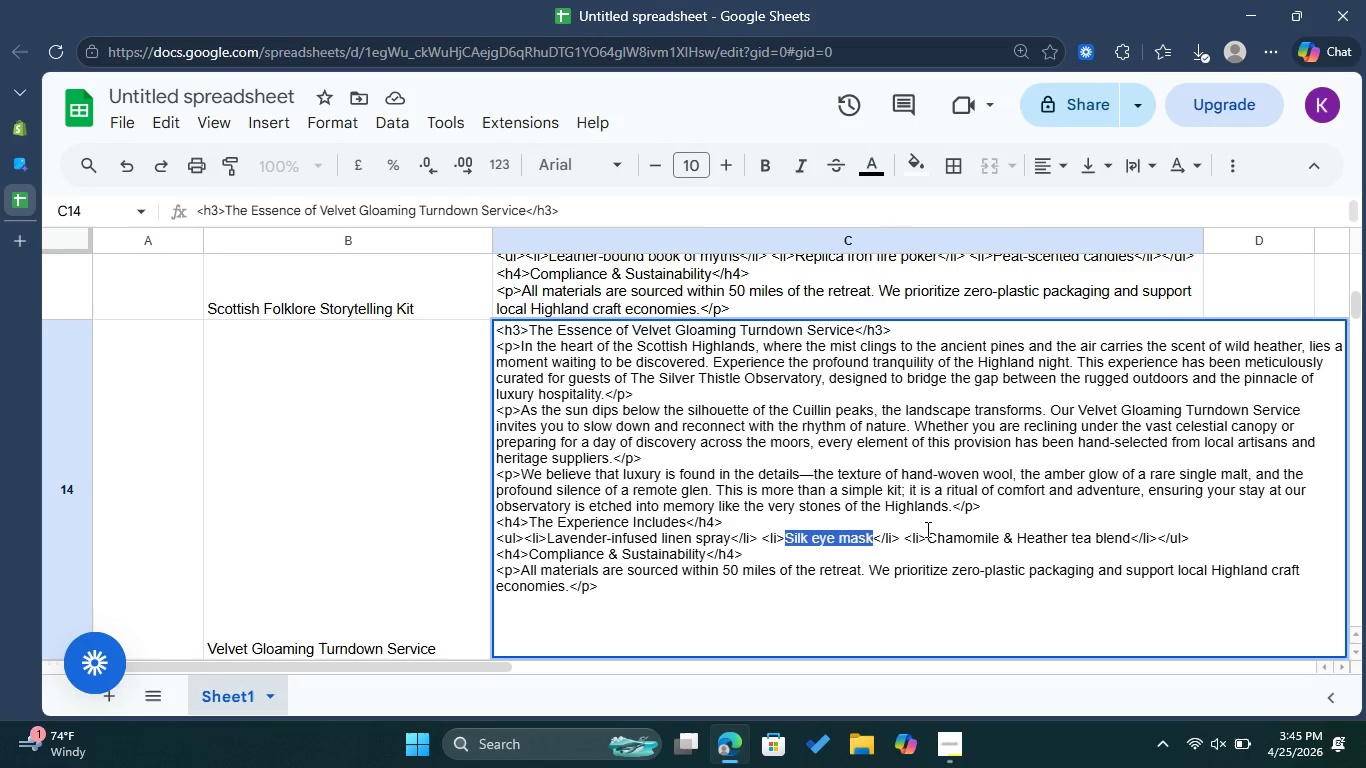 
left_click_drag(start_coordinate=[926, 533], to_coordinate=[1128, 539])
 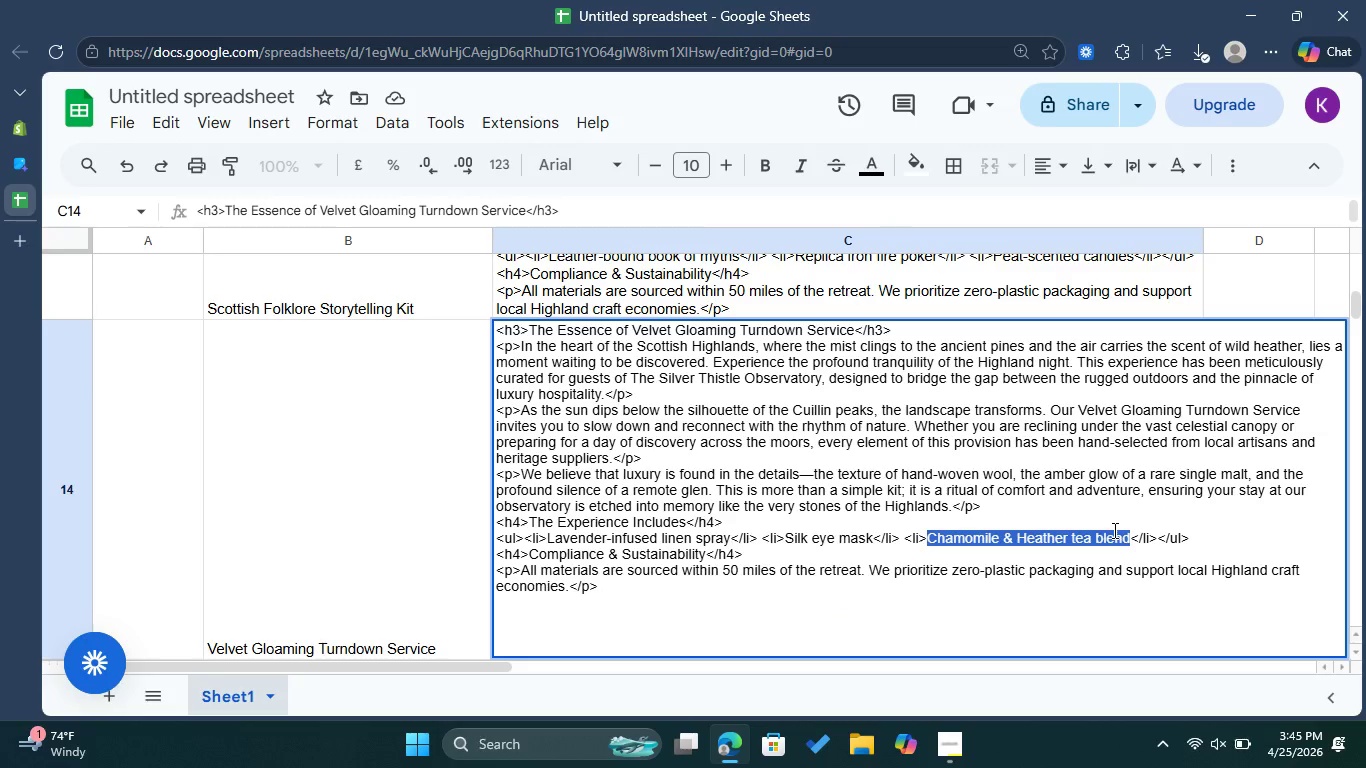 
right_click([1113, 530])
 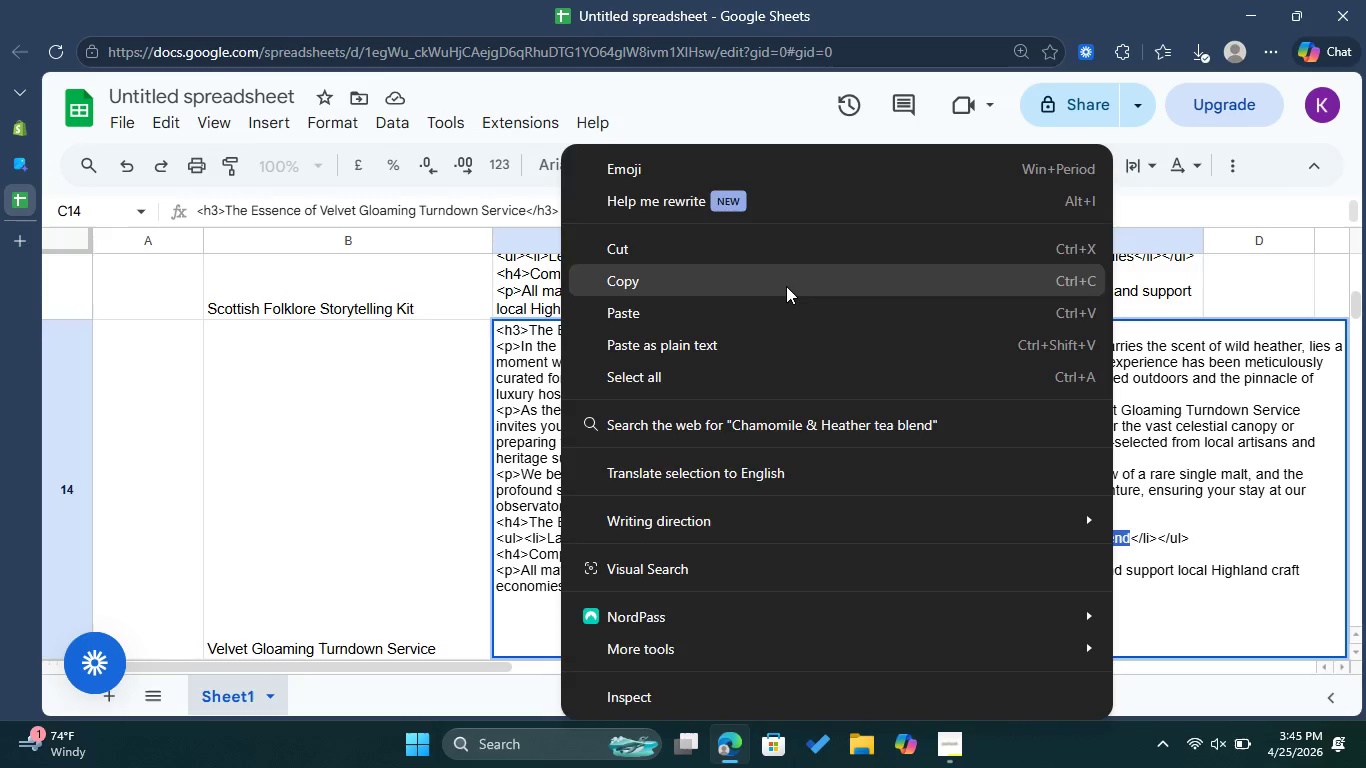 
left_click([786, 286])
 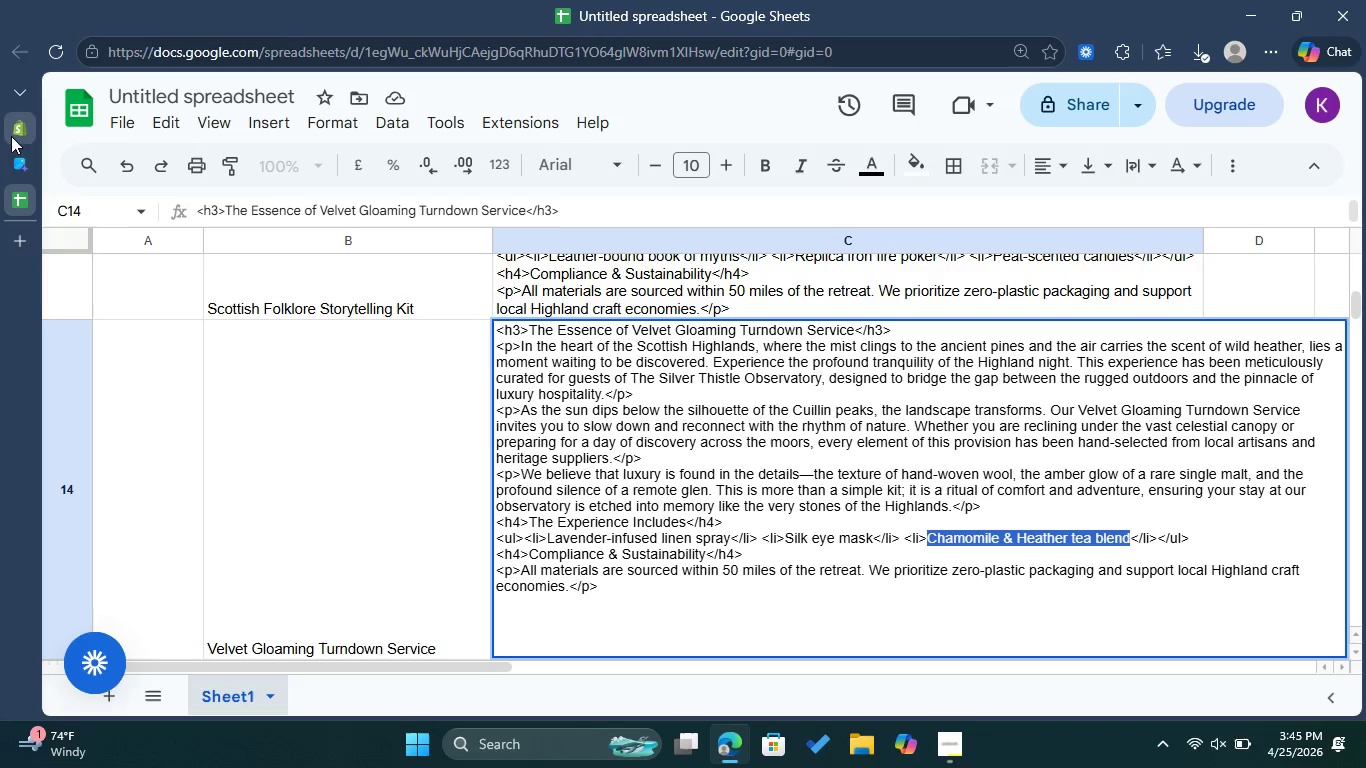 
left_click([17, 131])
 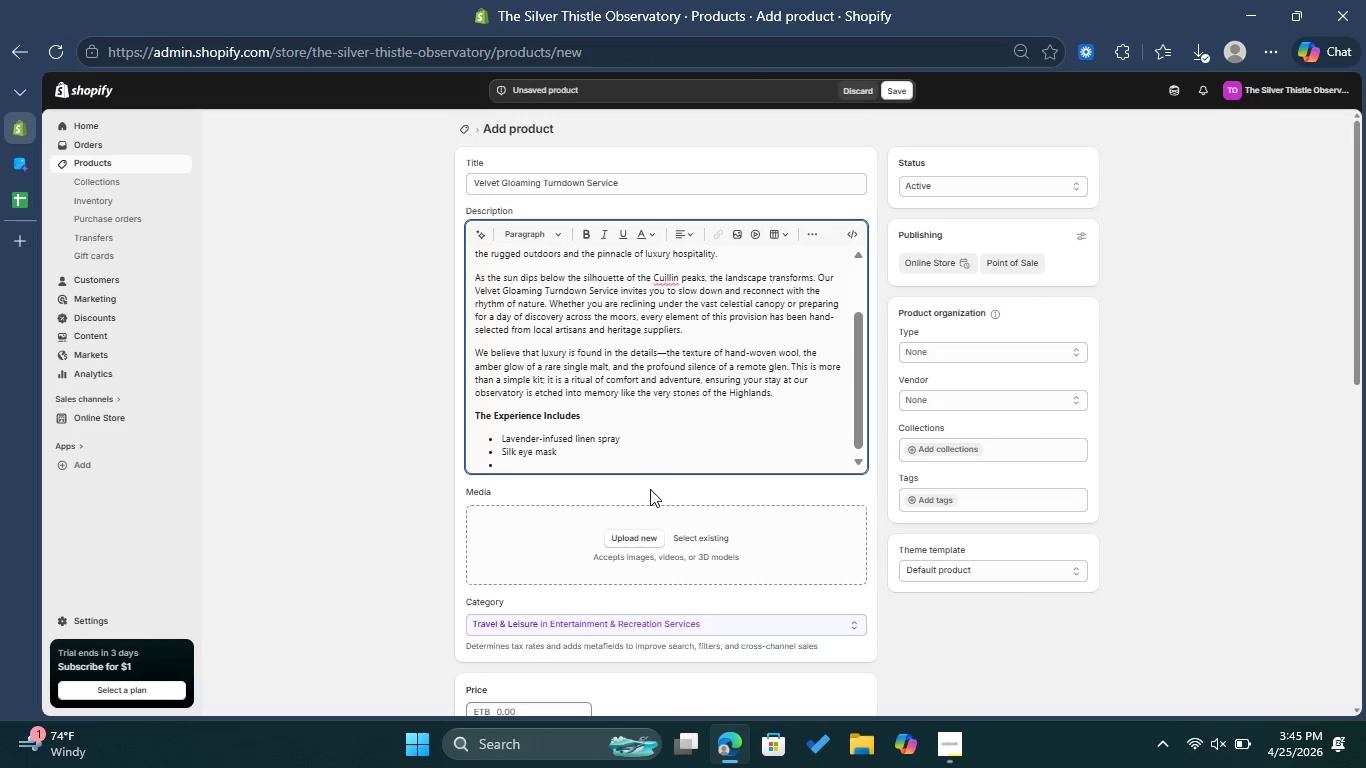 
key(Control+ControlLeft)
 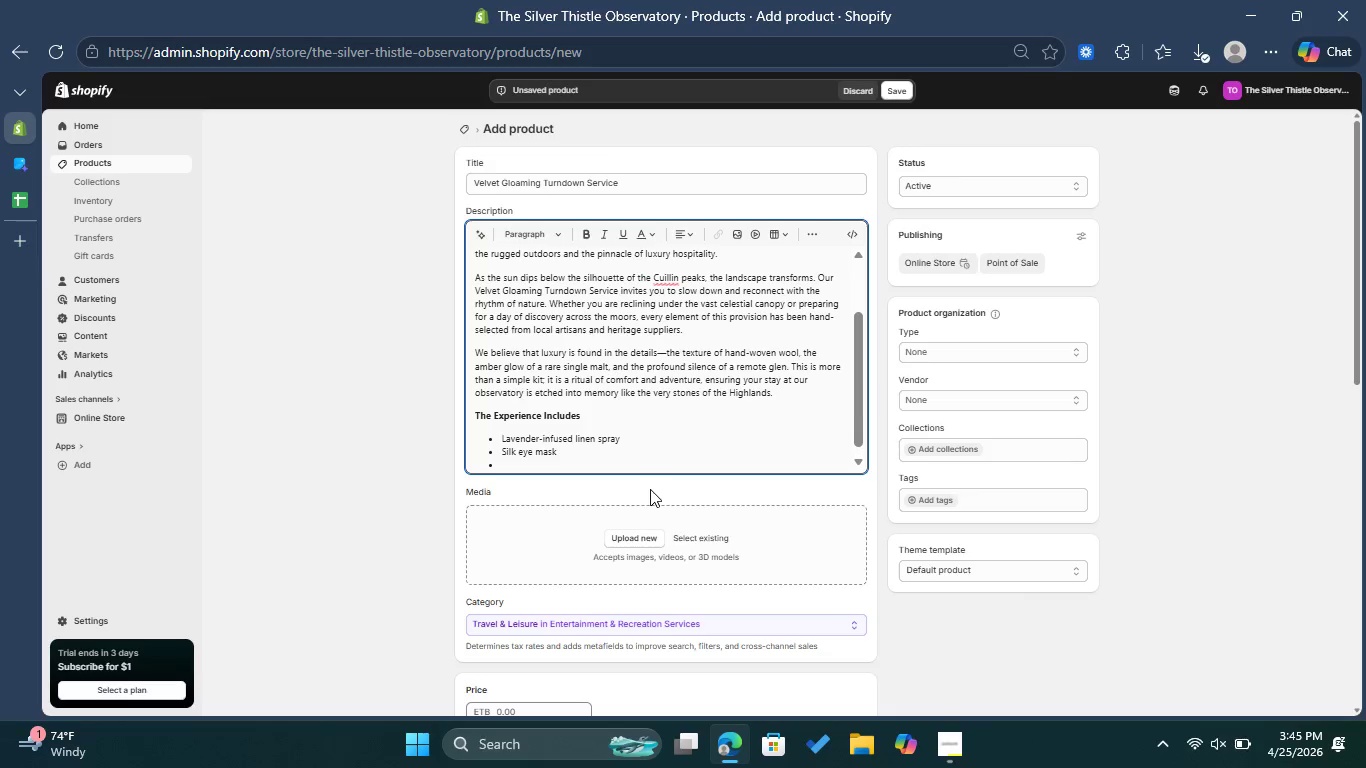 
key(Control+V)
 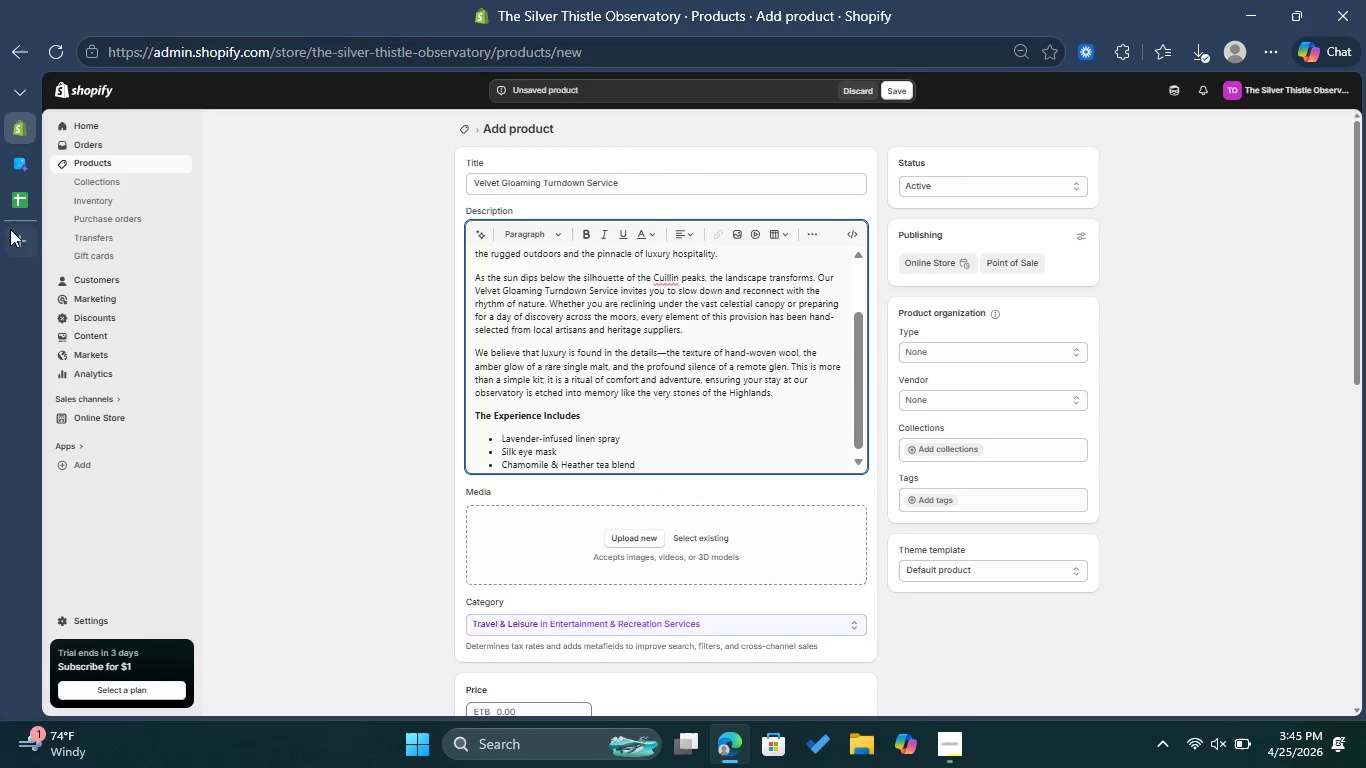 
left_click([26, 200])
 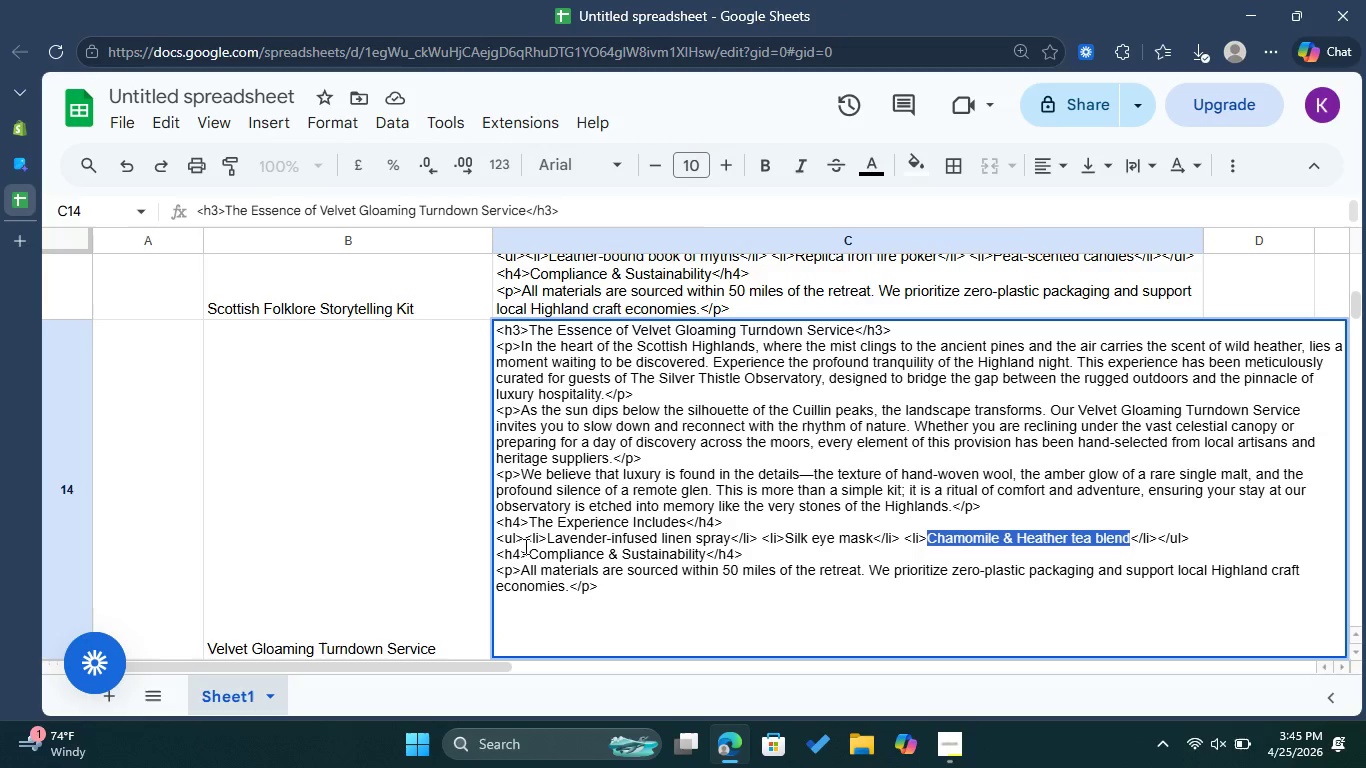 
left_click_drag(start_coordinate=[525, 548], to_coordinate=[703, 551])
 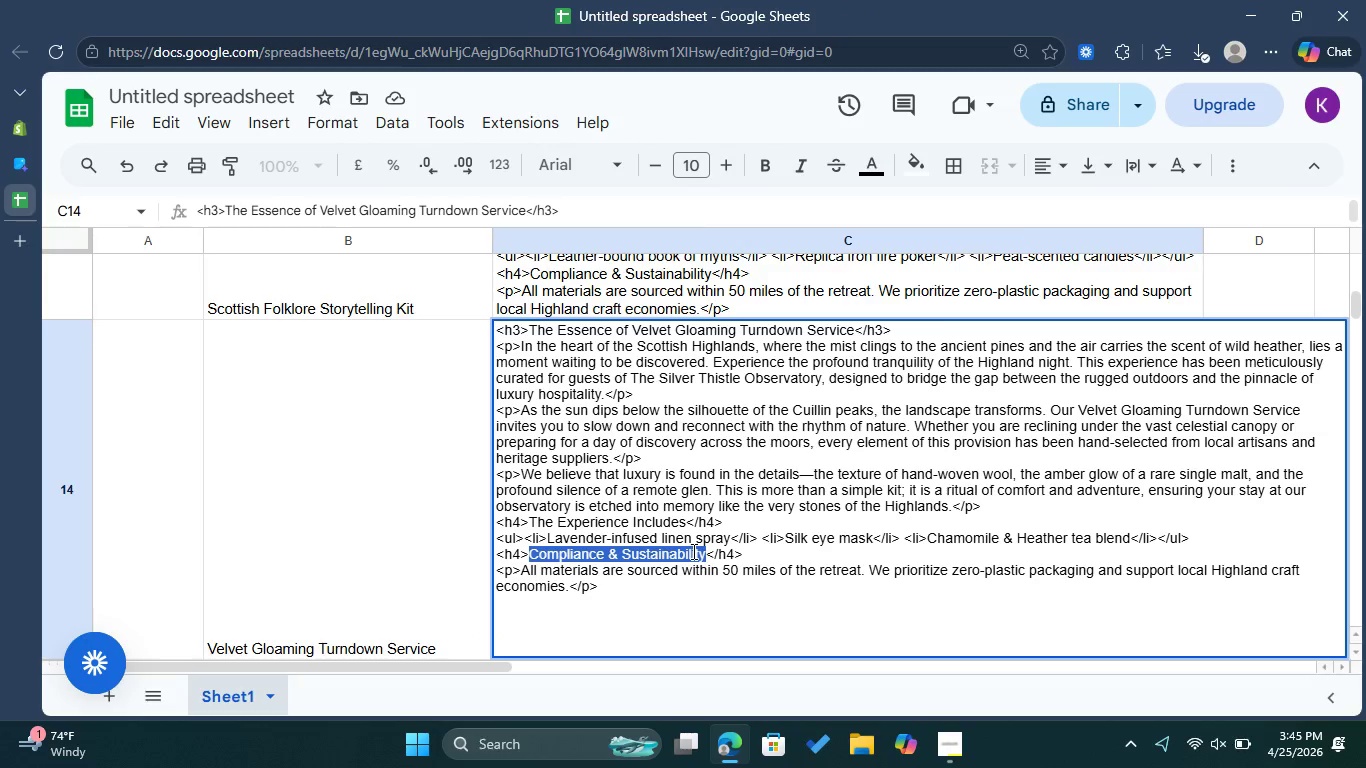 
right_click([692, 551])
 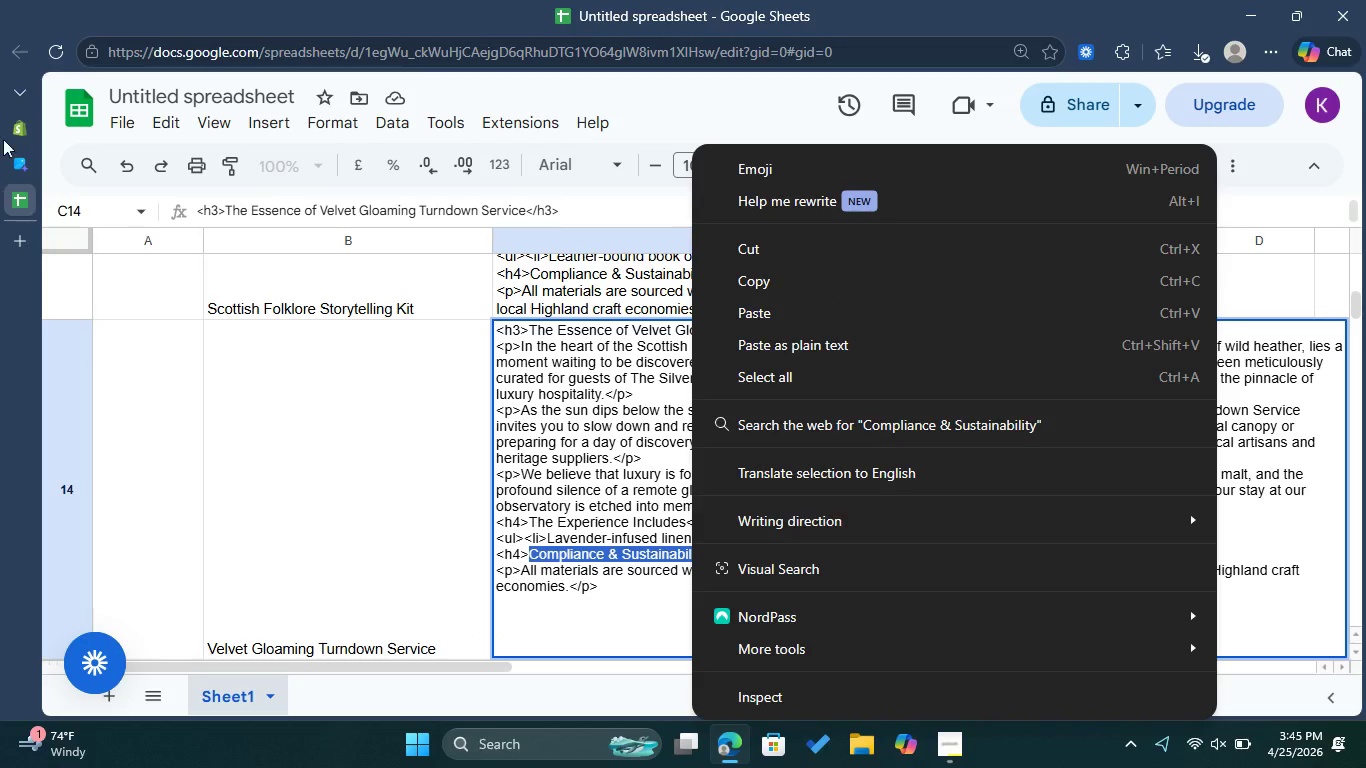 
left_click([18, 126])
 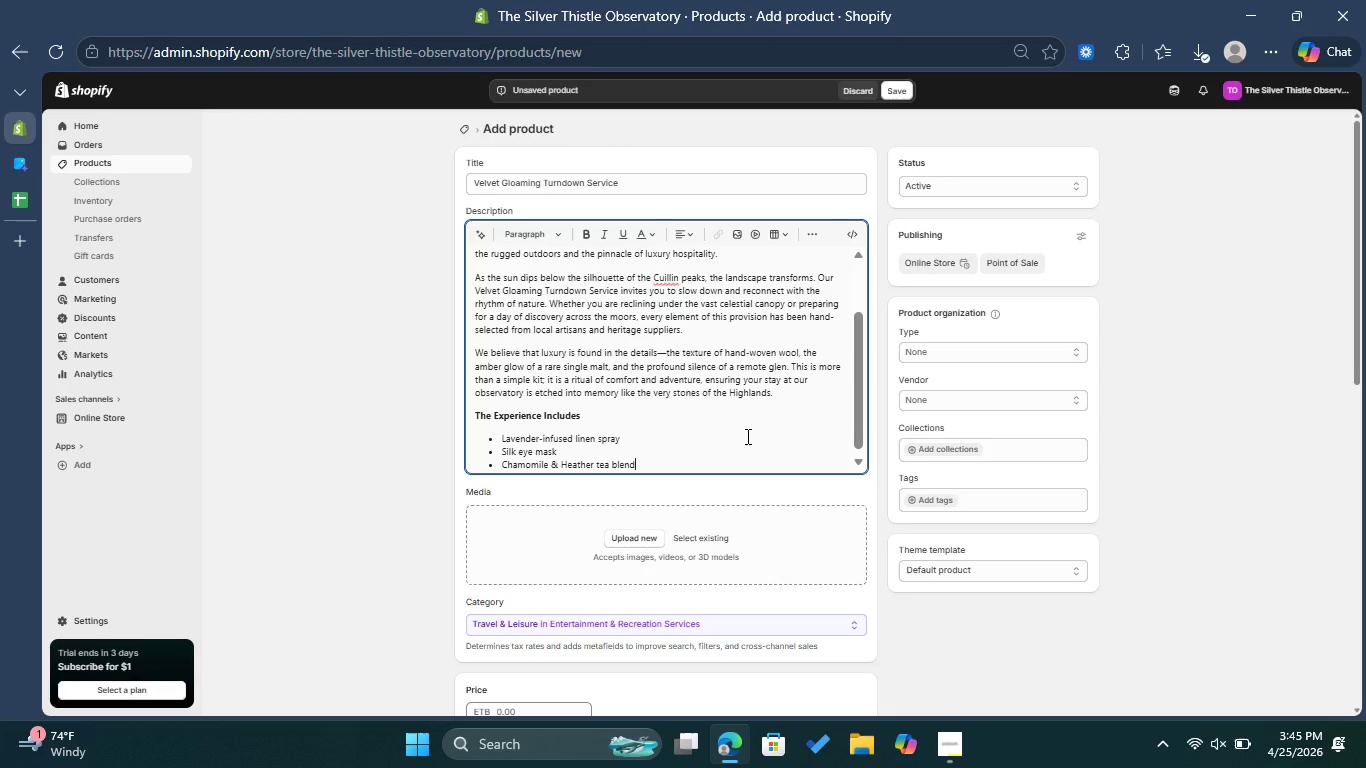 
key(Enter)
 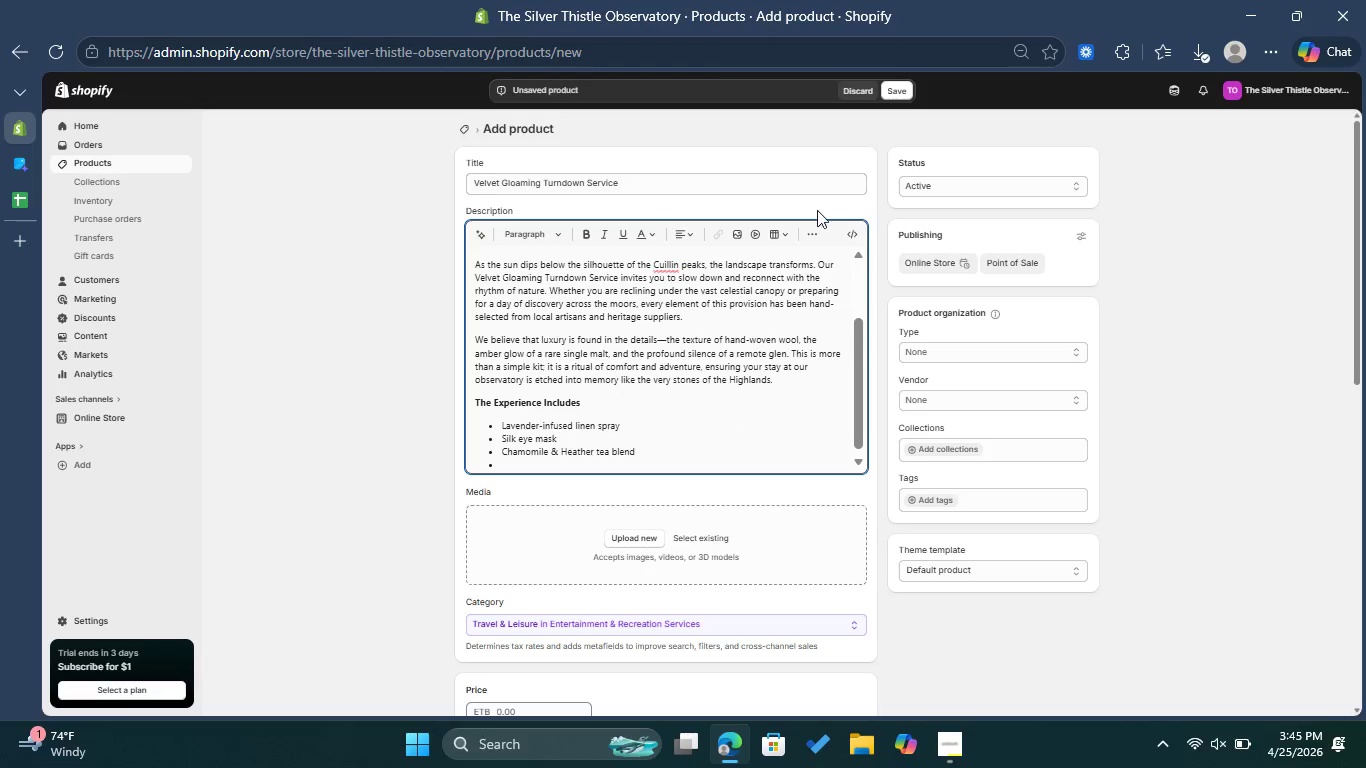 
left_click([816, 229])
 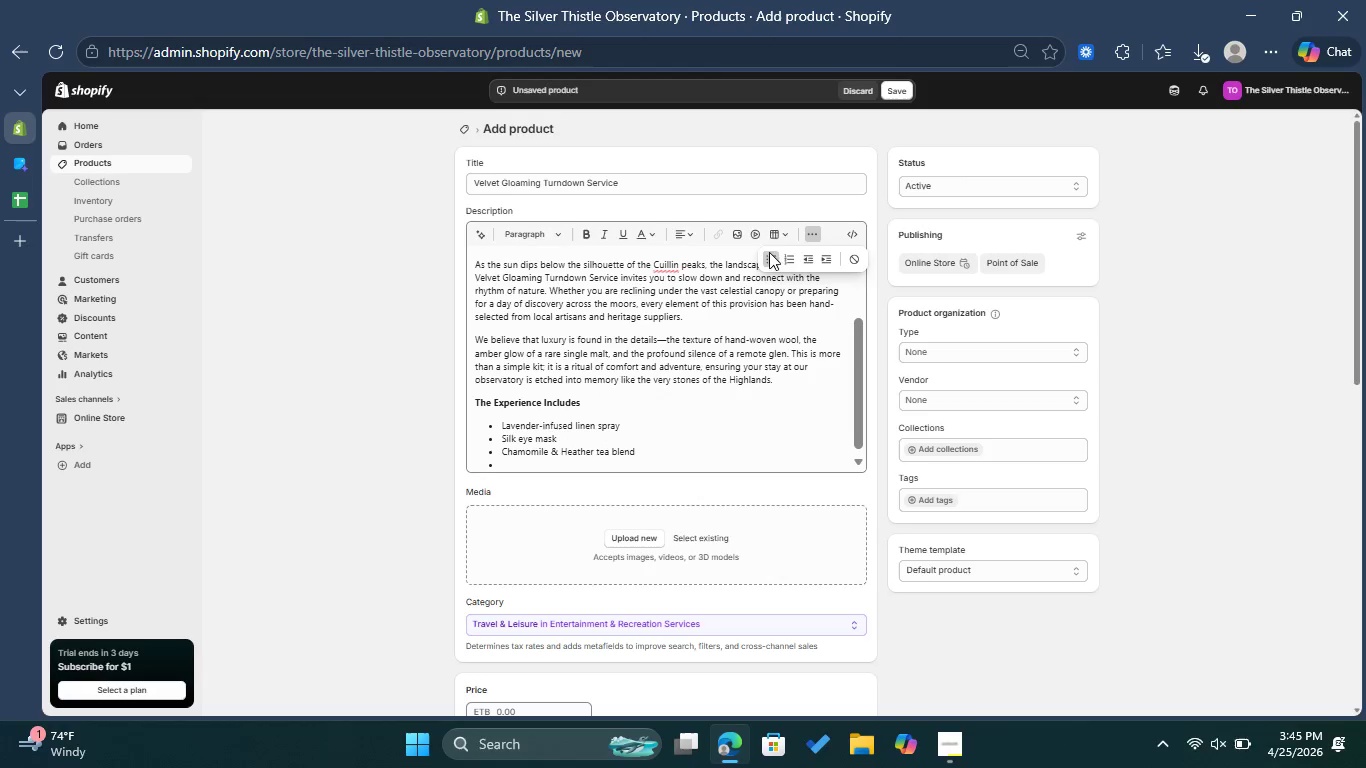 
left_click([770, 256])
 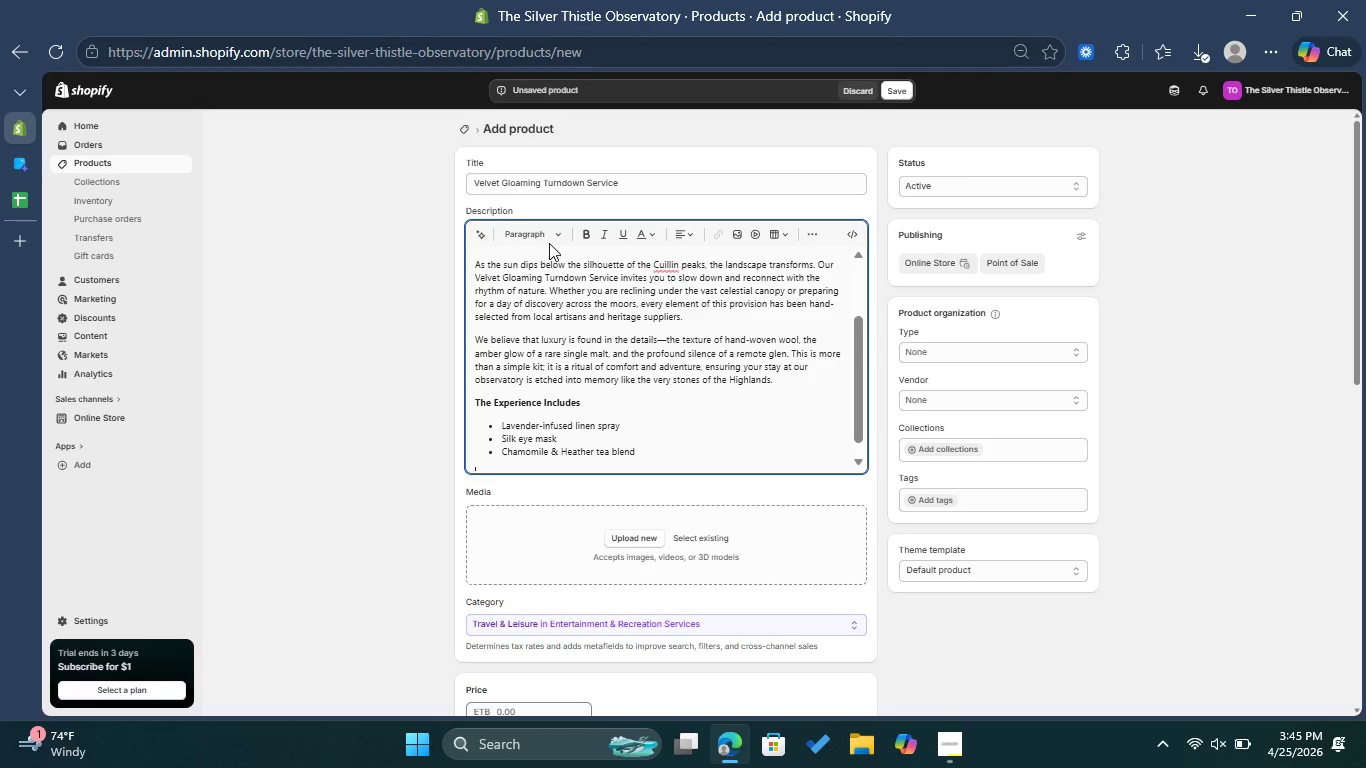 
double_click([549, 235])
 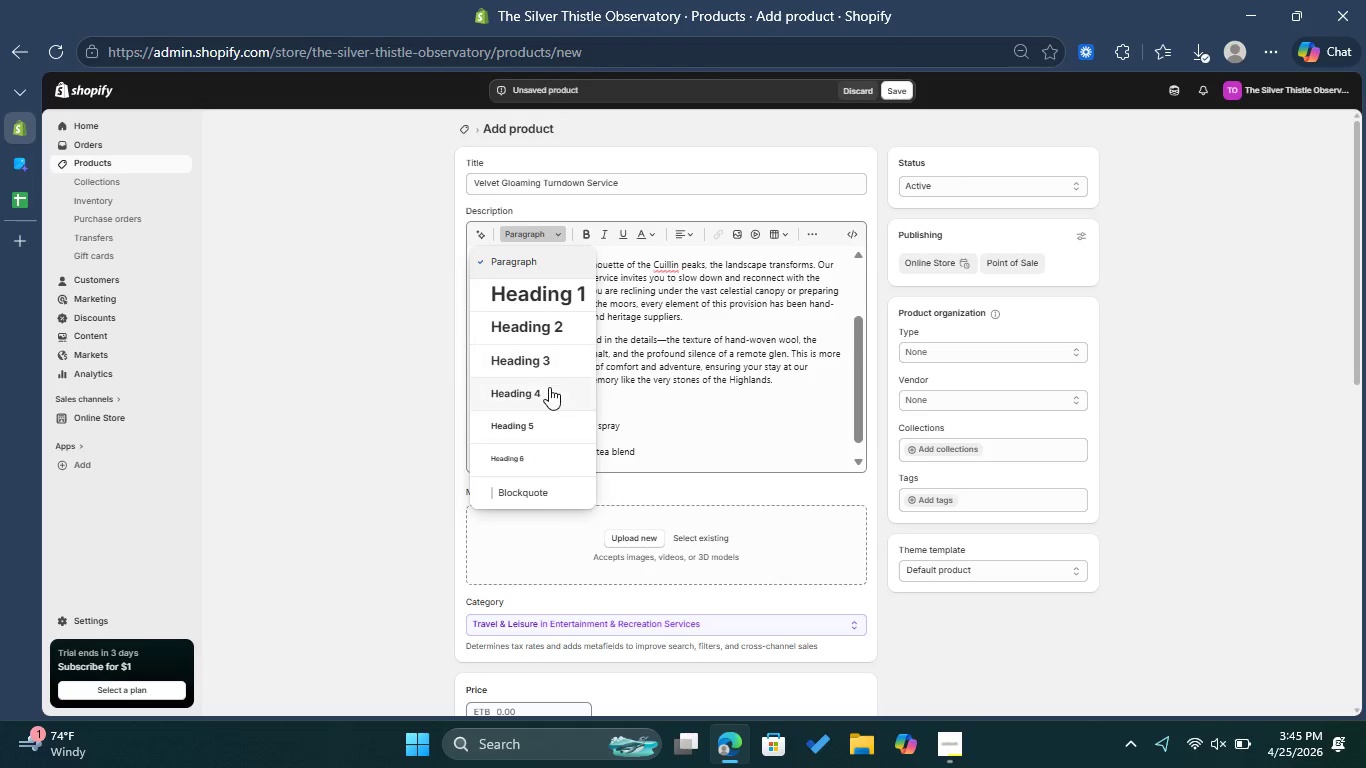 
left_click([549, 387])
 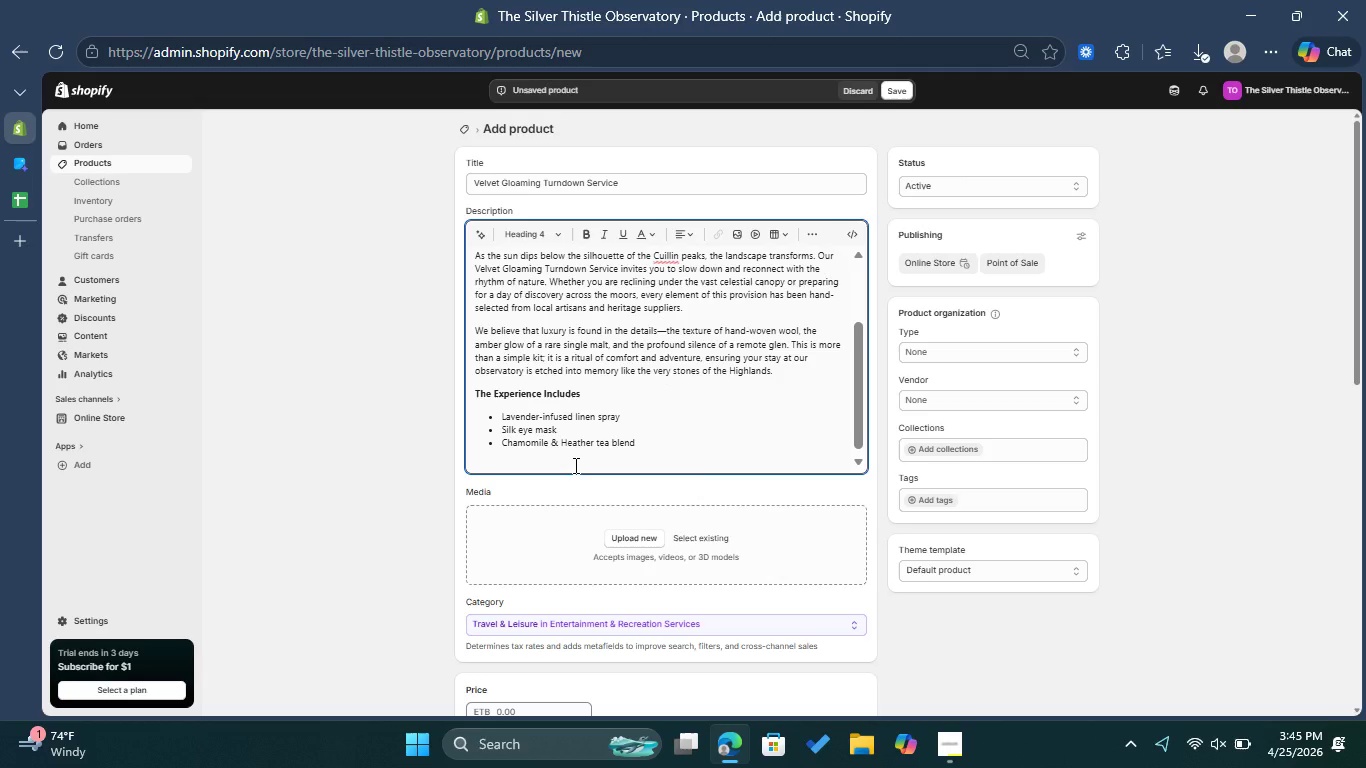 
key(Control+ControlLeft)
 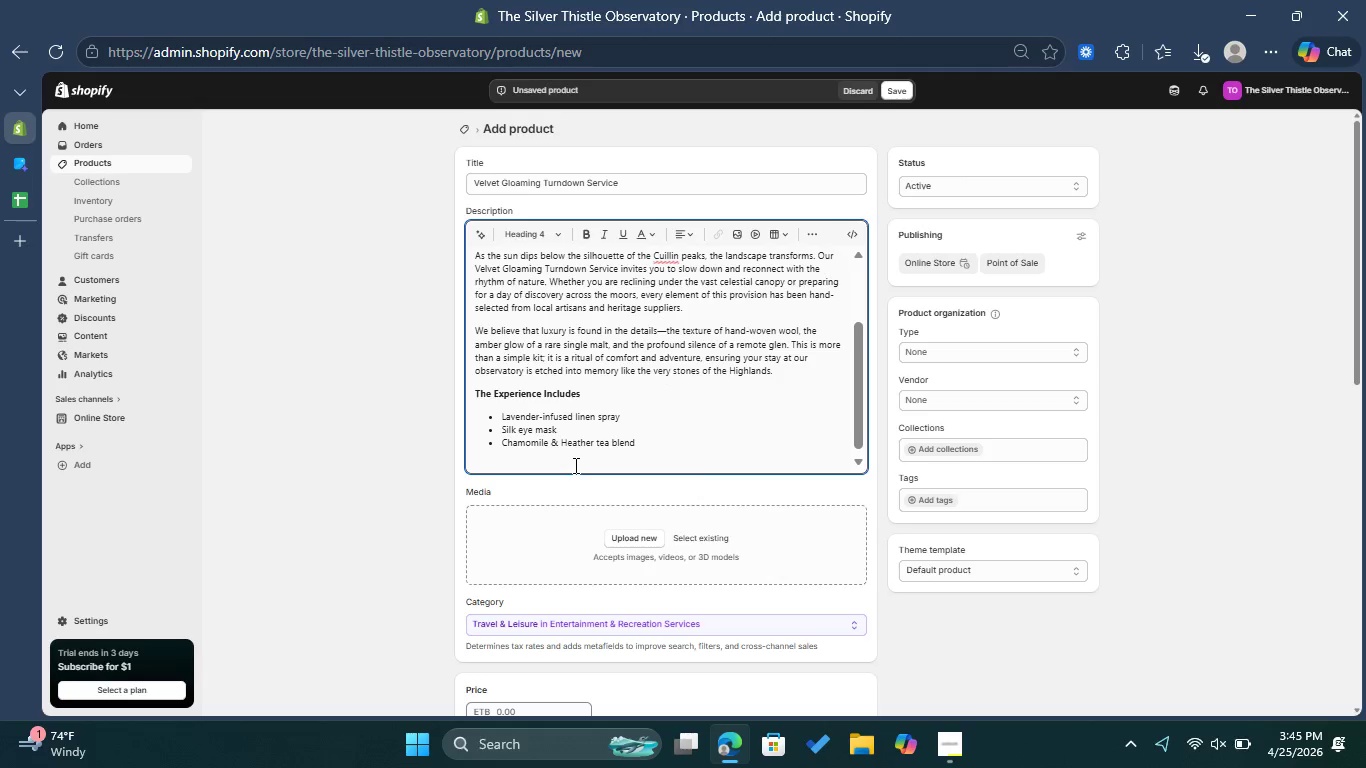 
key(Control+V)
 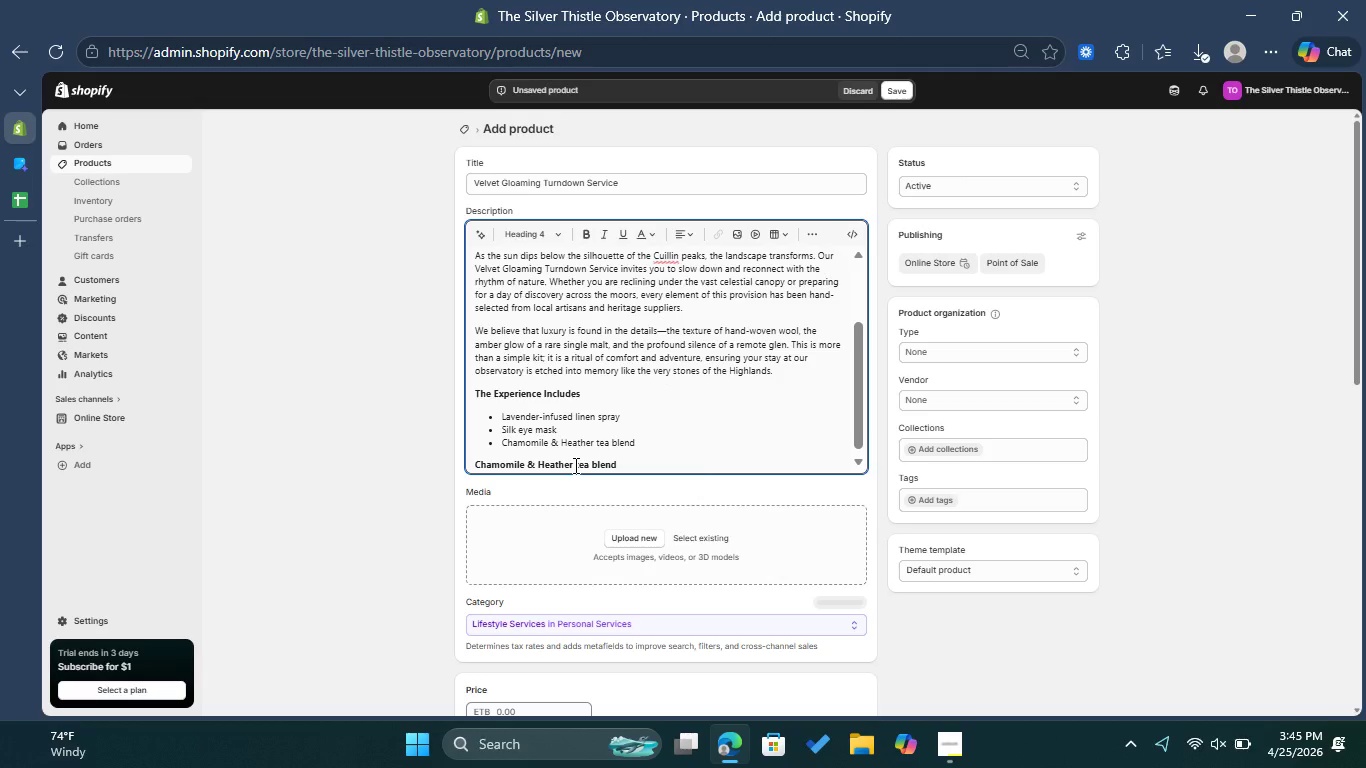 
scroll: coordinate [609, 464], scroll_direction: down, amount: 1.0
 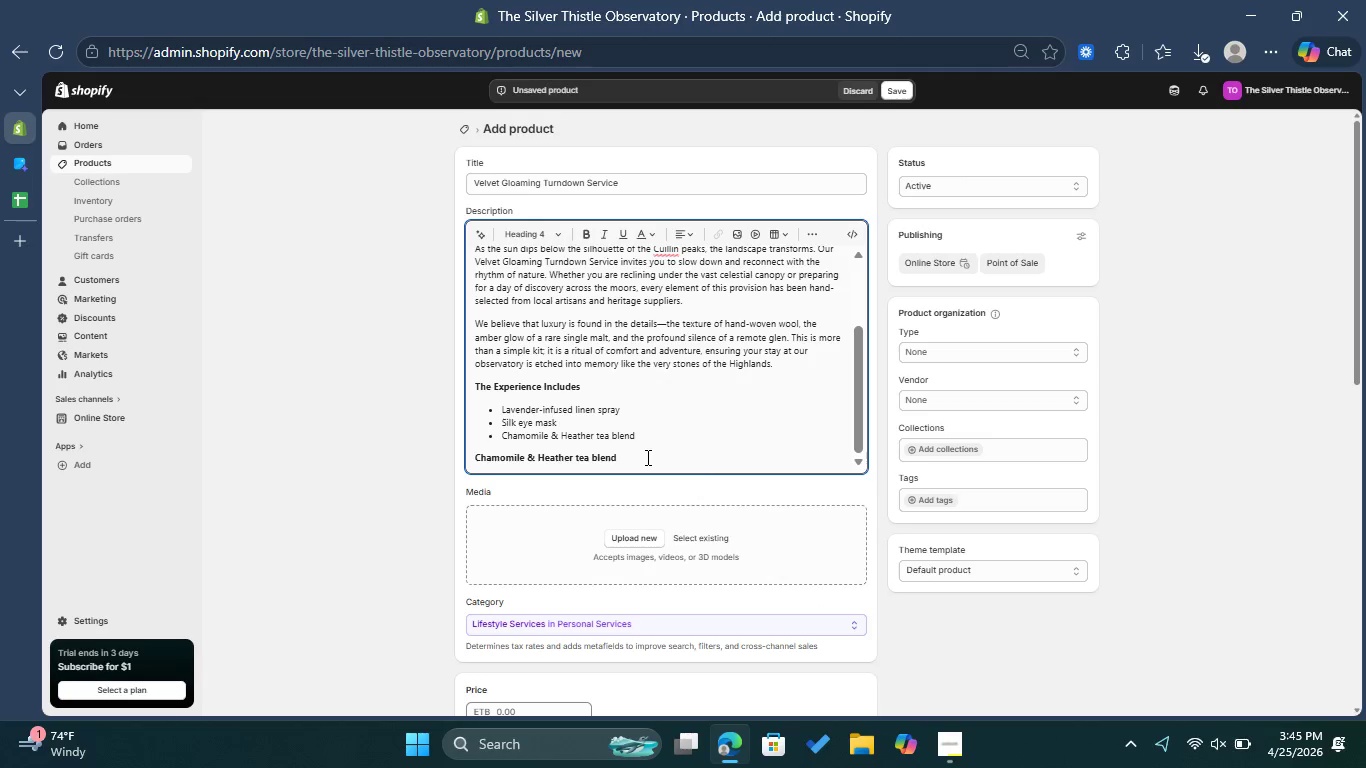 
key(Enter)
 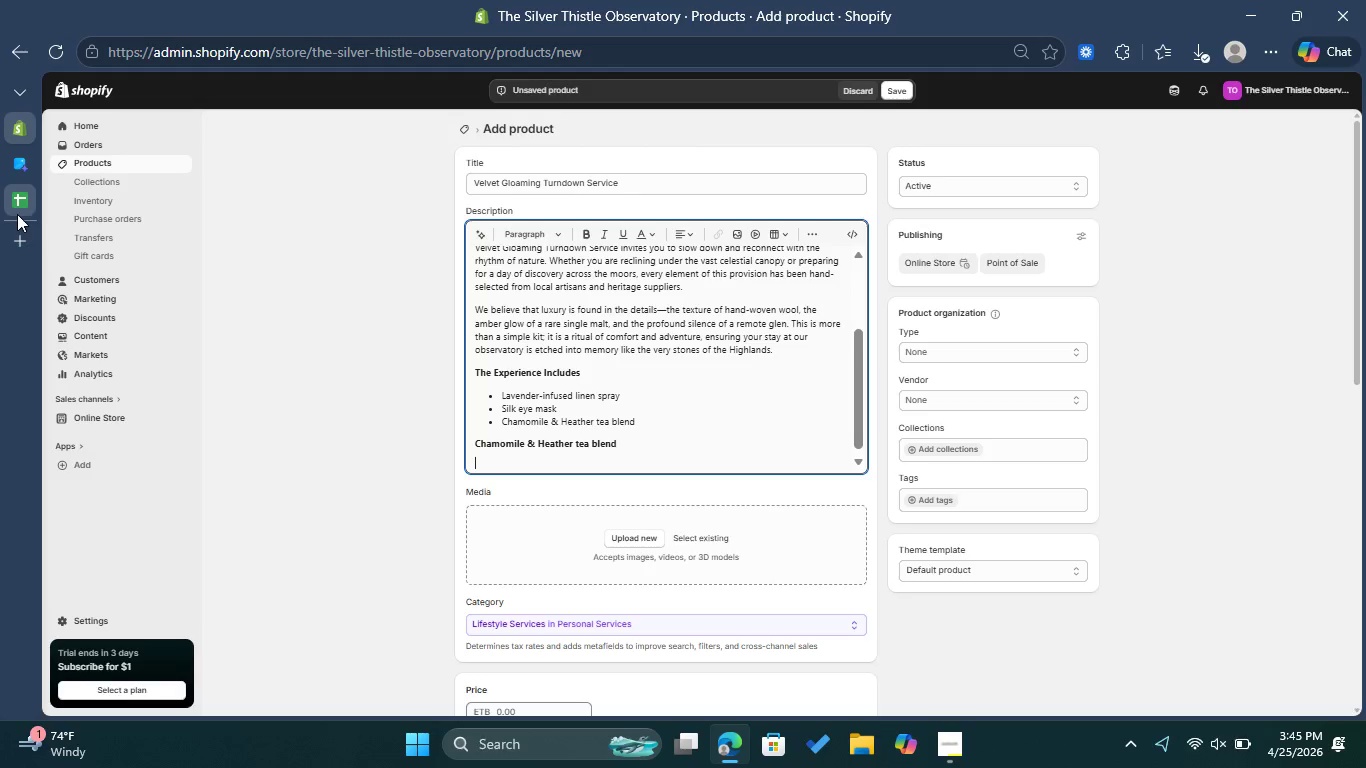 
left_click([16, 214])
 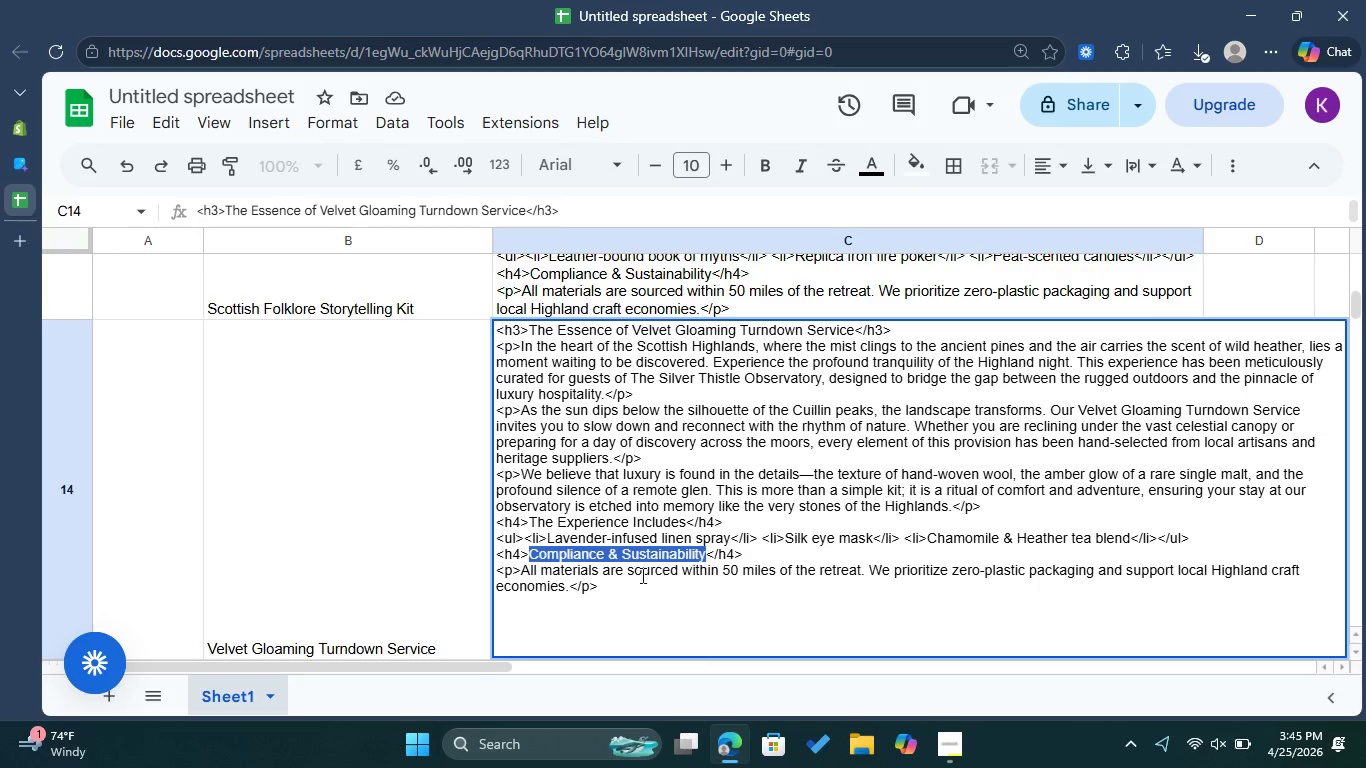 
left_click([582, 586])
 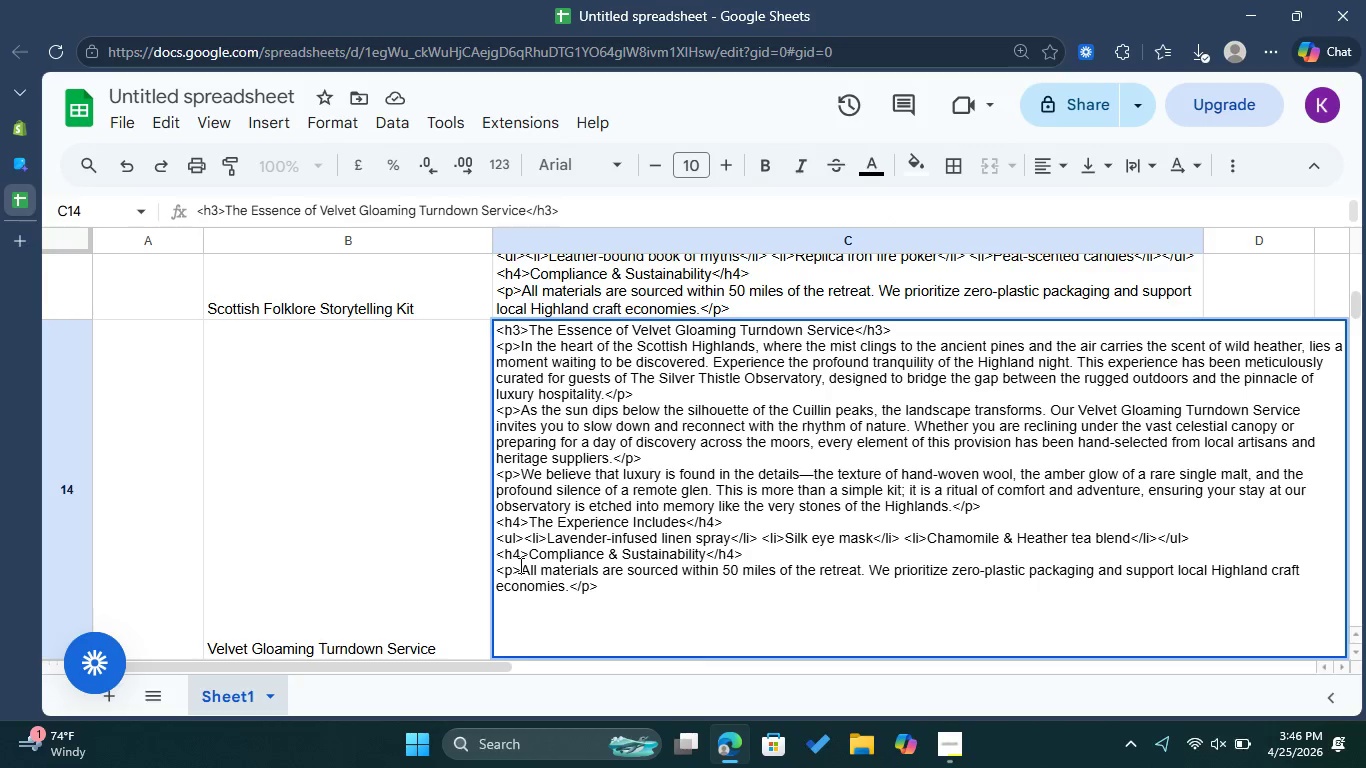 
left_click_drag(start_coordinate=[519, 565], to_coordinate=[571, 582])
 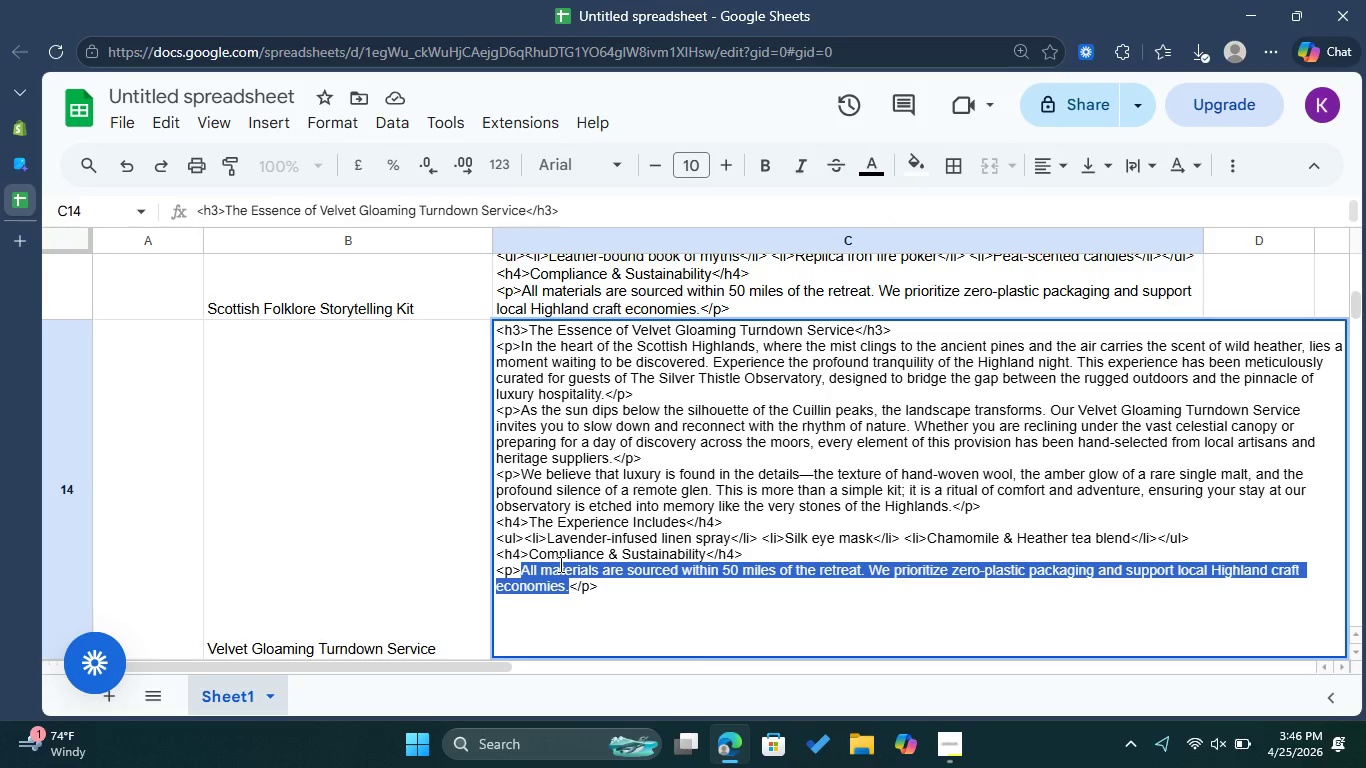 
right_click([559, 564])
 